 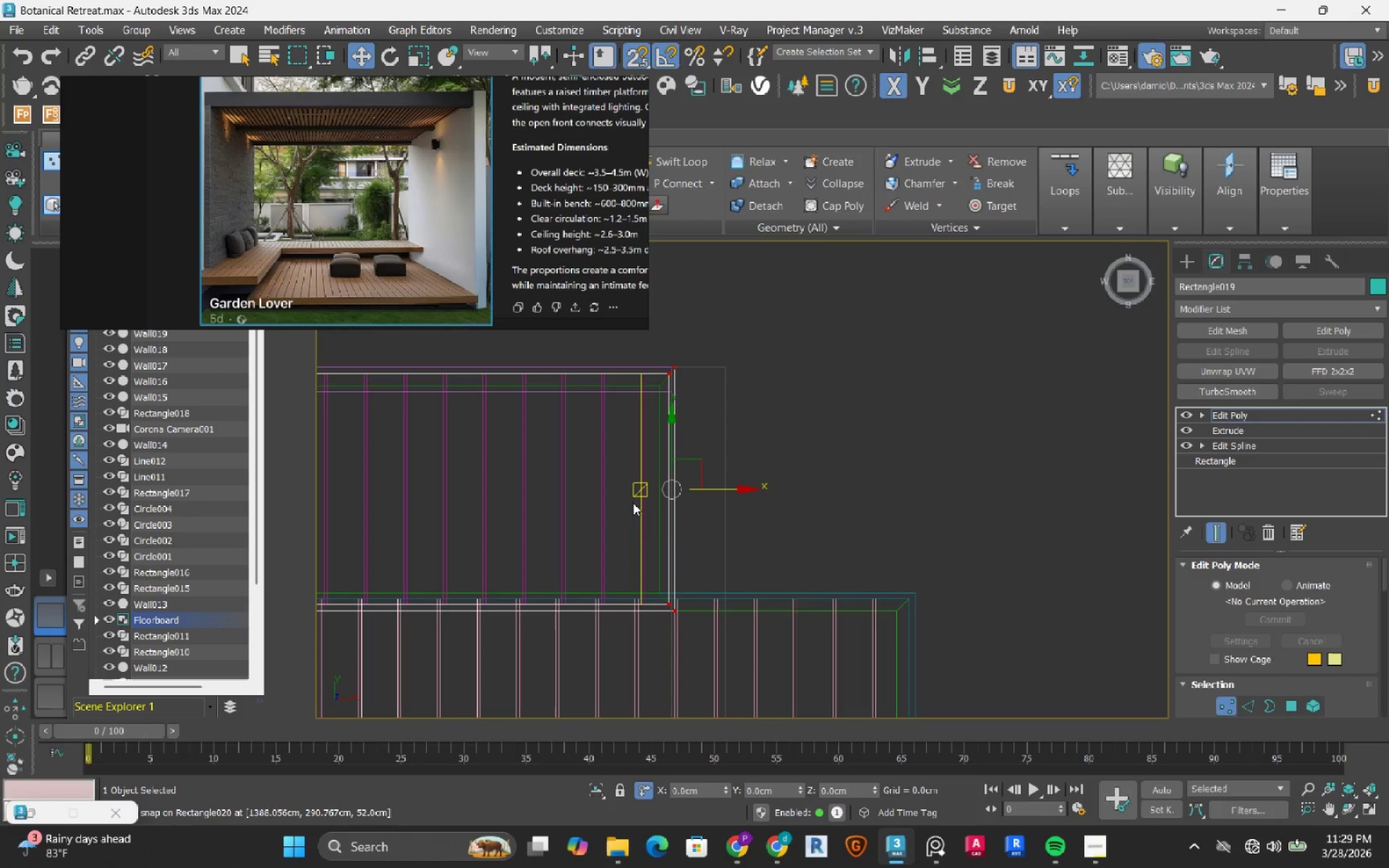 
scroll: coordinate [677, 538], scroll_direction: up, amount: 5.0
 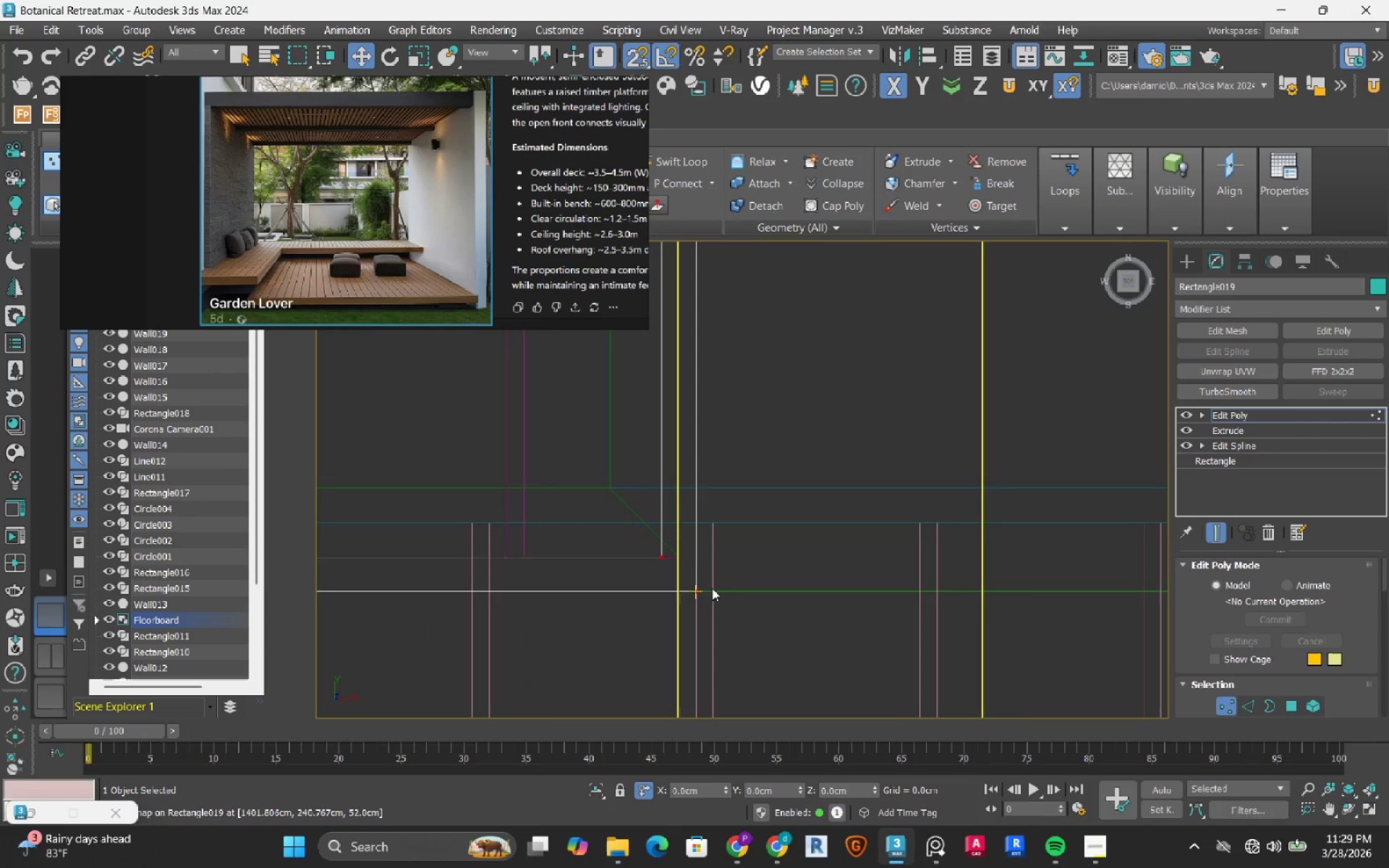 
scroll: coordinate [702, 621], scroll_direction: down, amount: 4.0
 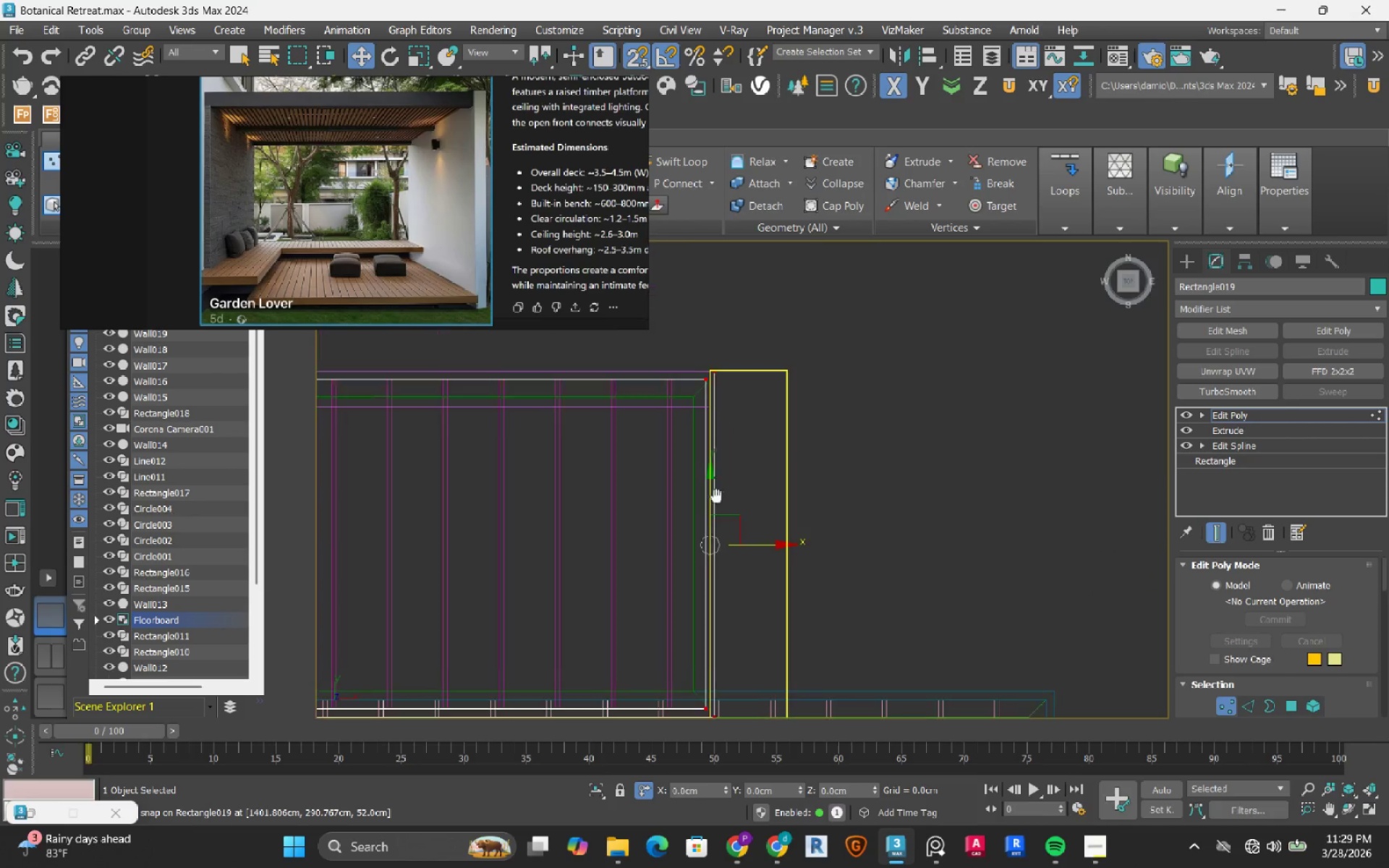 
scroll: coordinate [752, 357], scroll_direction: up, amount: 6.0
 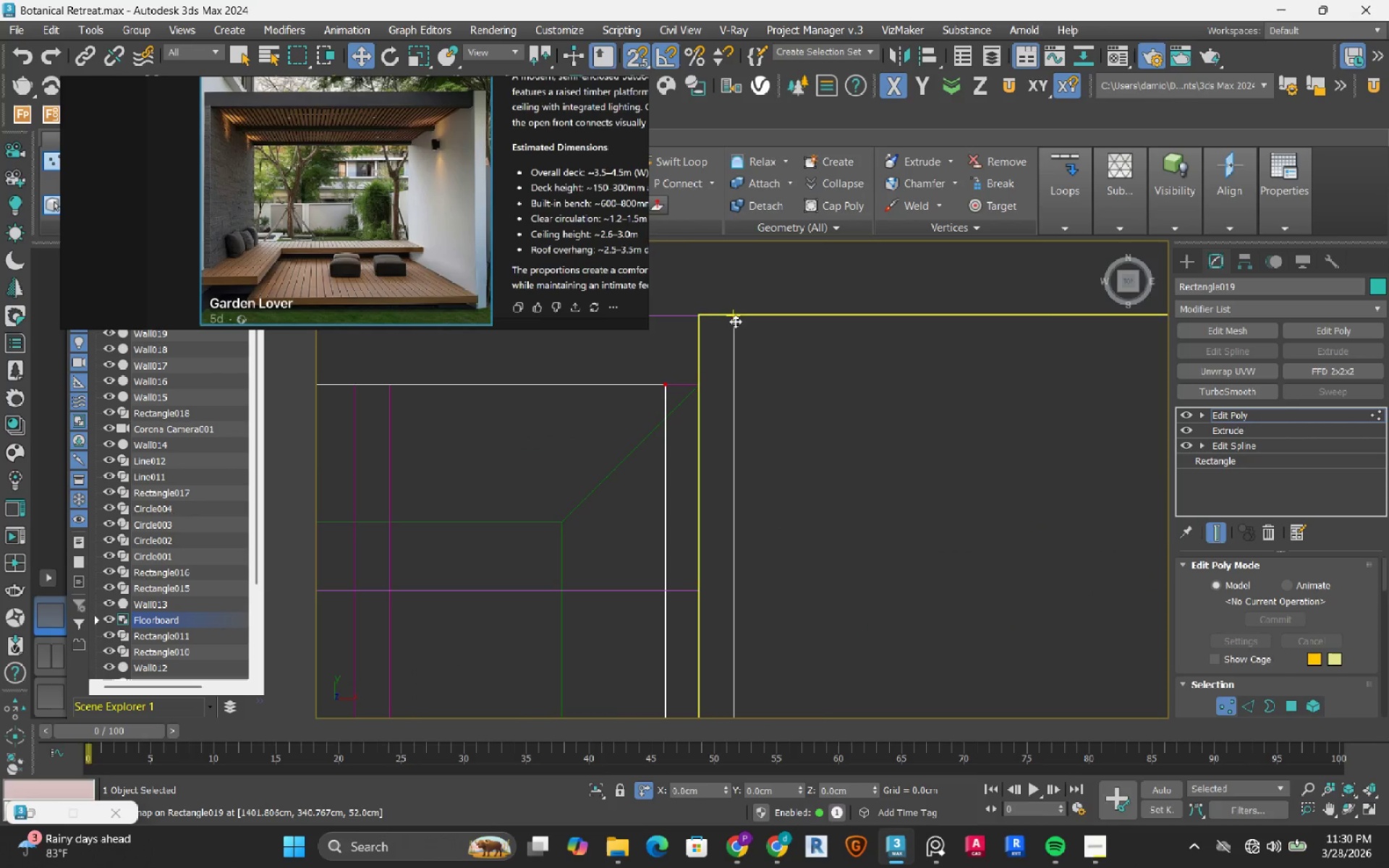 
left_click_drag(start_coordinate=[736, 322], to_coordinate=[689, 314])
 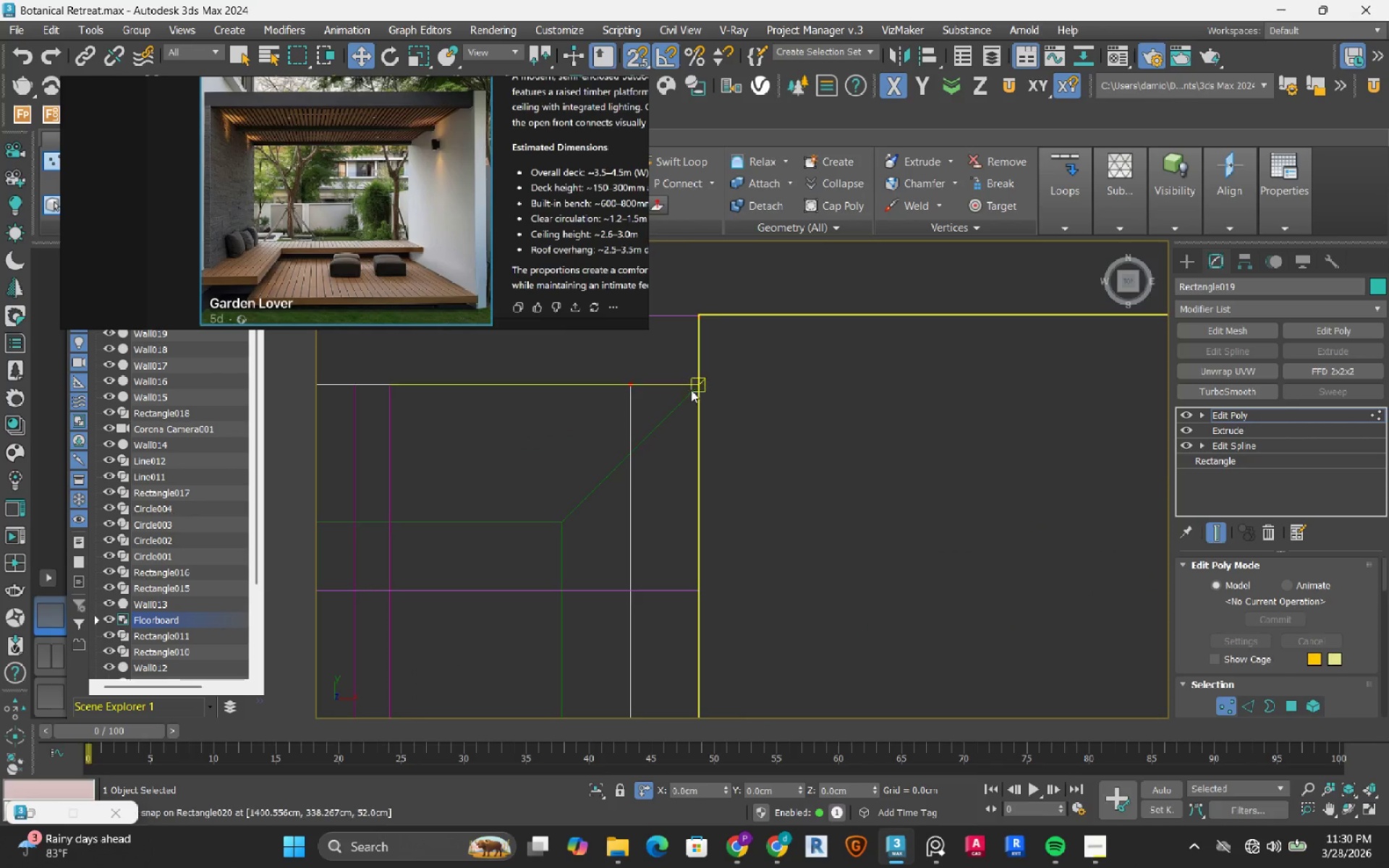 
scroll: coordinate [685, 414], scroll_direction: down, amount: 7.0
 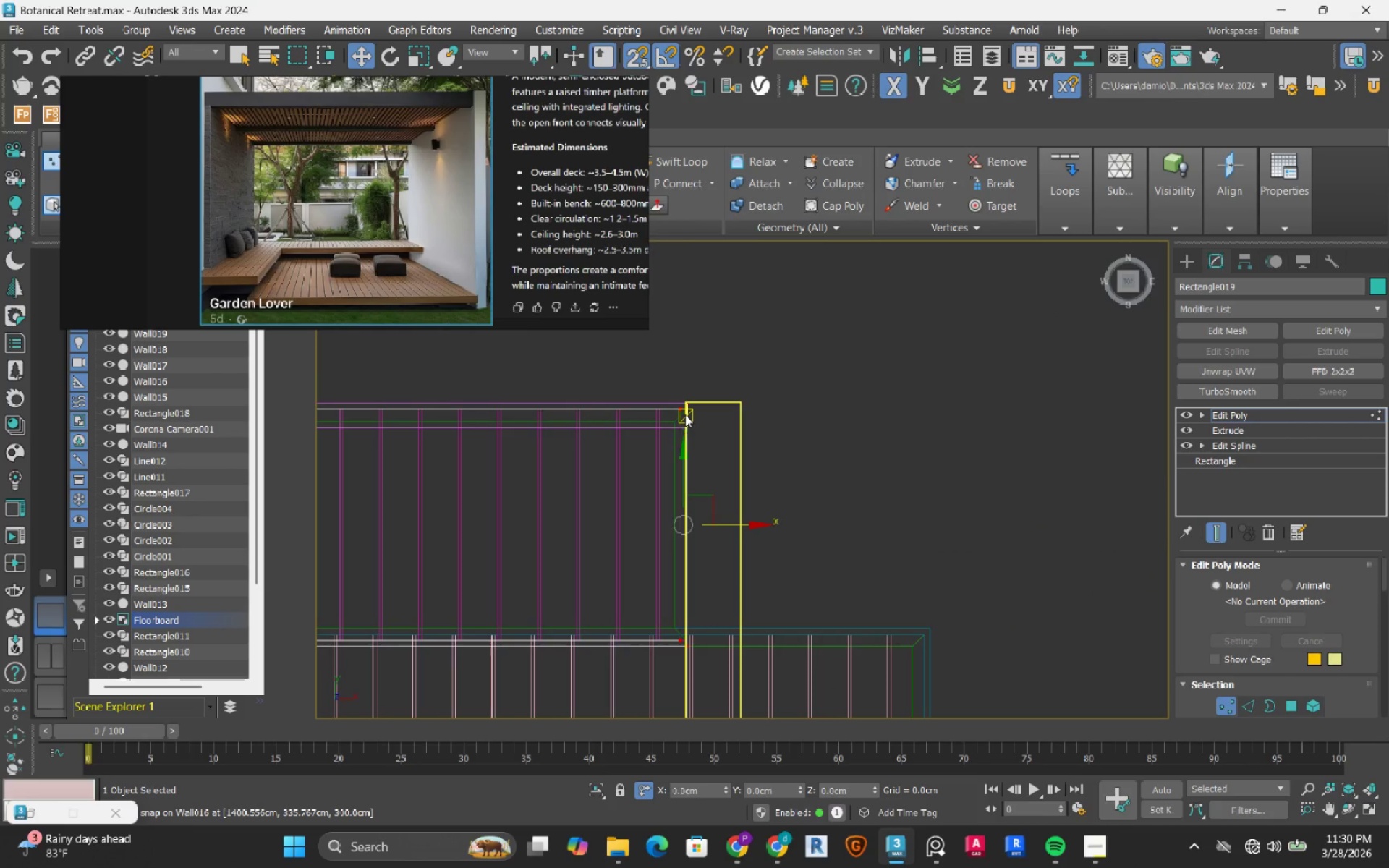 
key(1)
 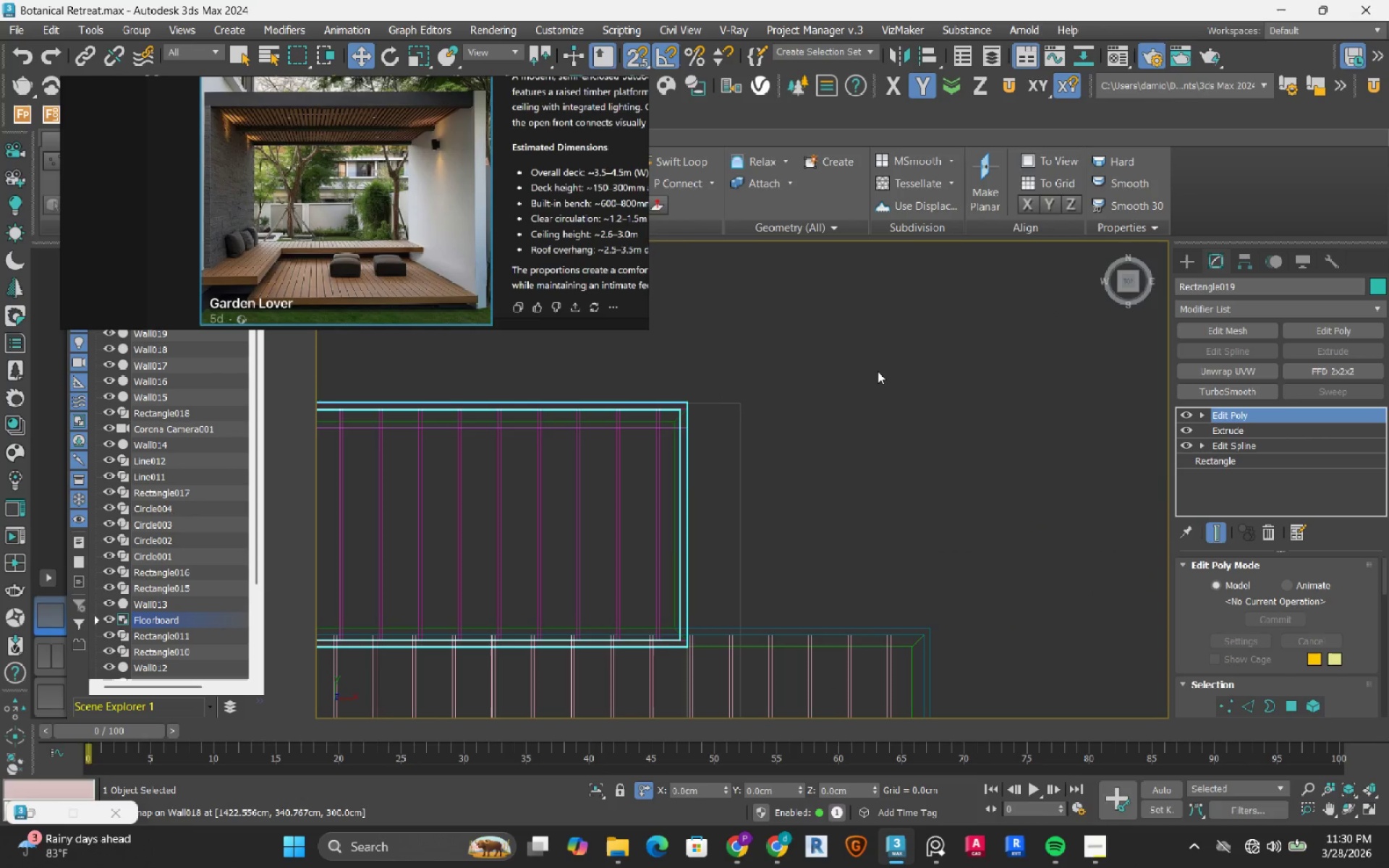 
left_click([878, 371])
 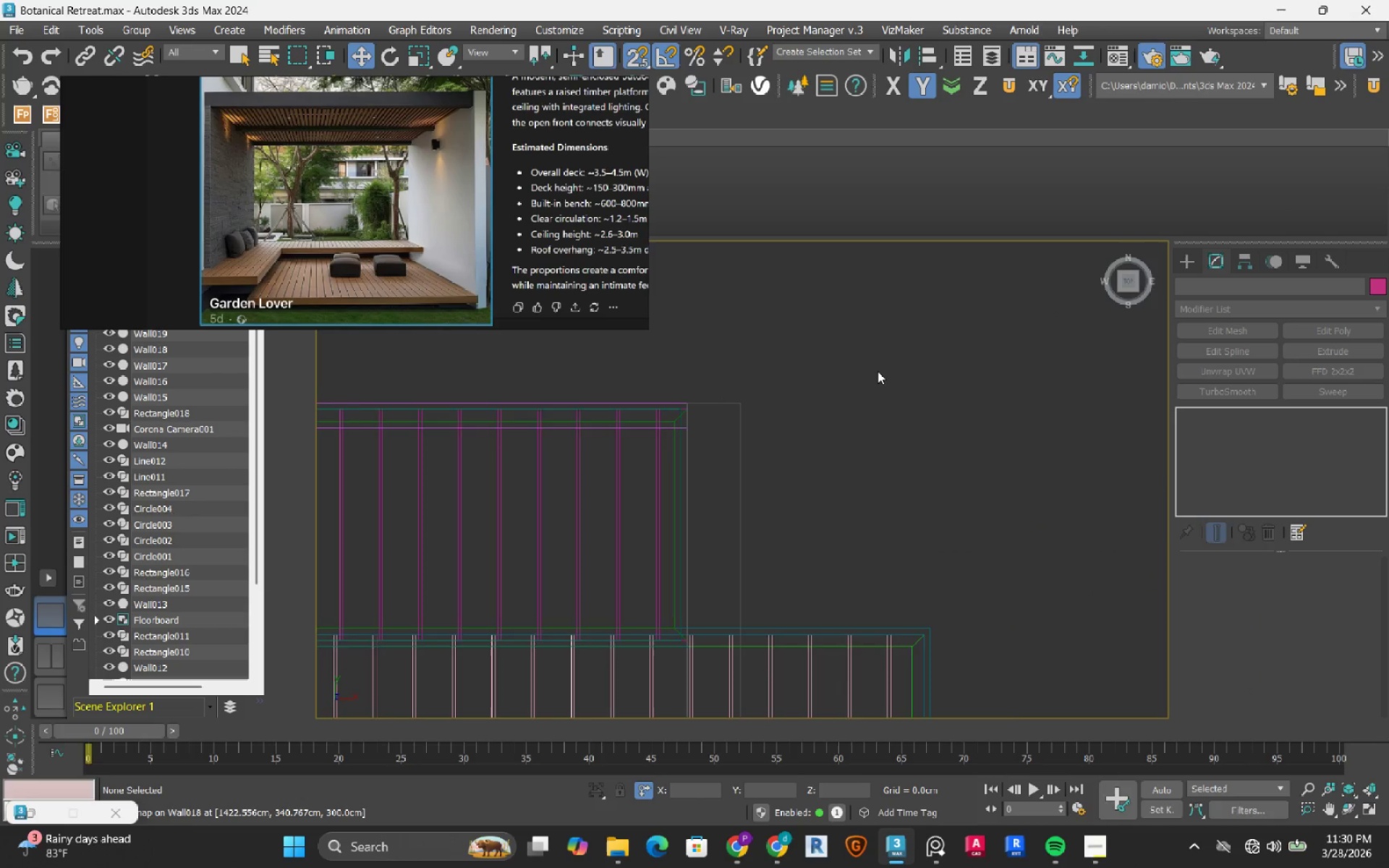 
scroll: coordinate [878, 371], scroll_direction: down, amount: 4.0
 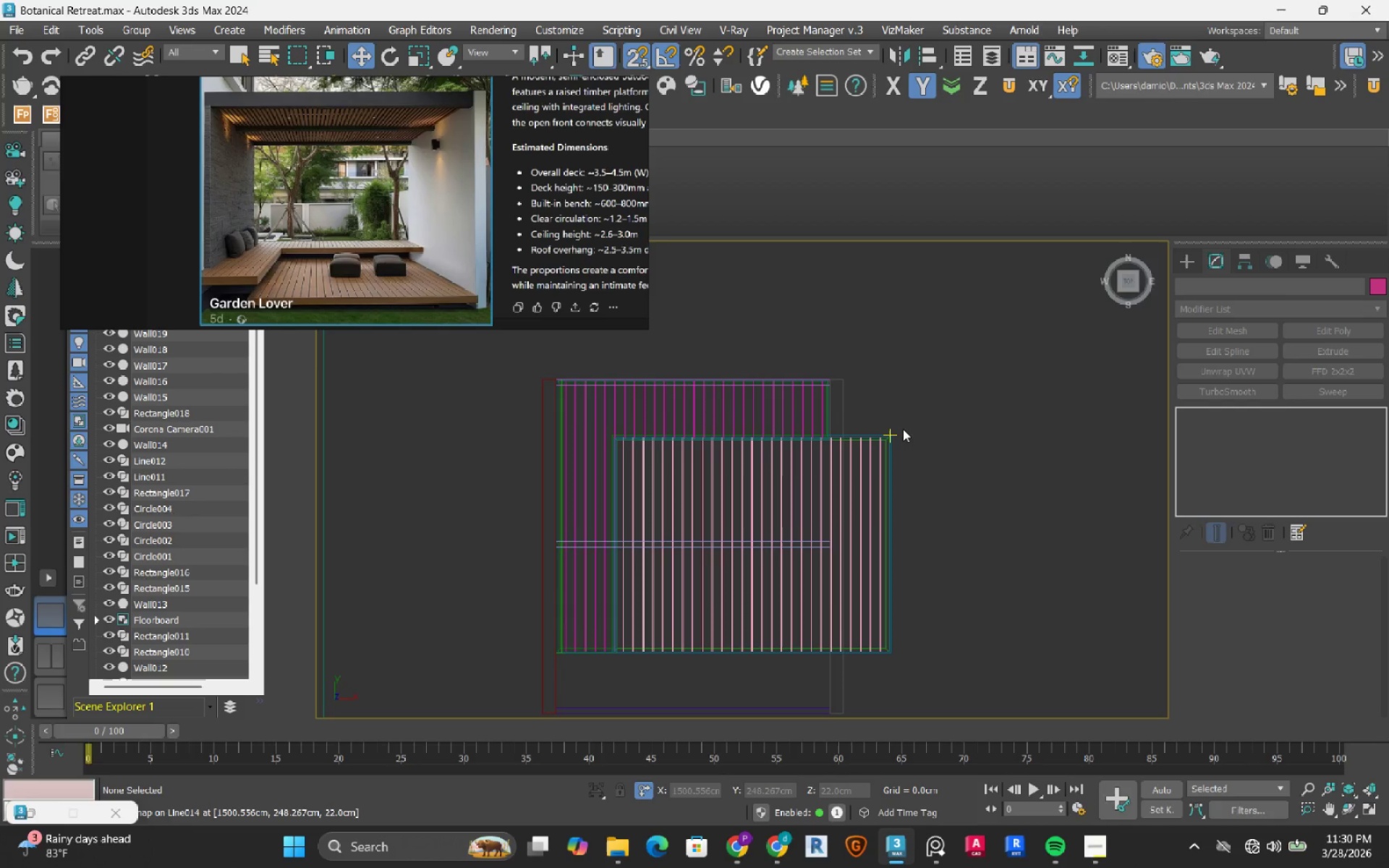 
scroll: coordinate [900, 441], scroll_direction: up, amount: 4.0
 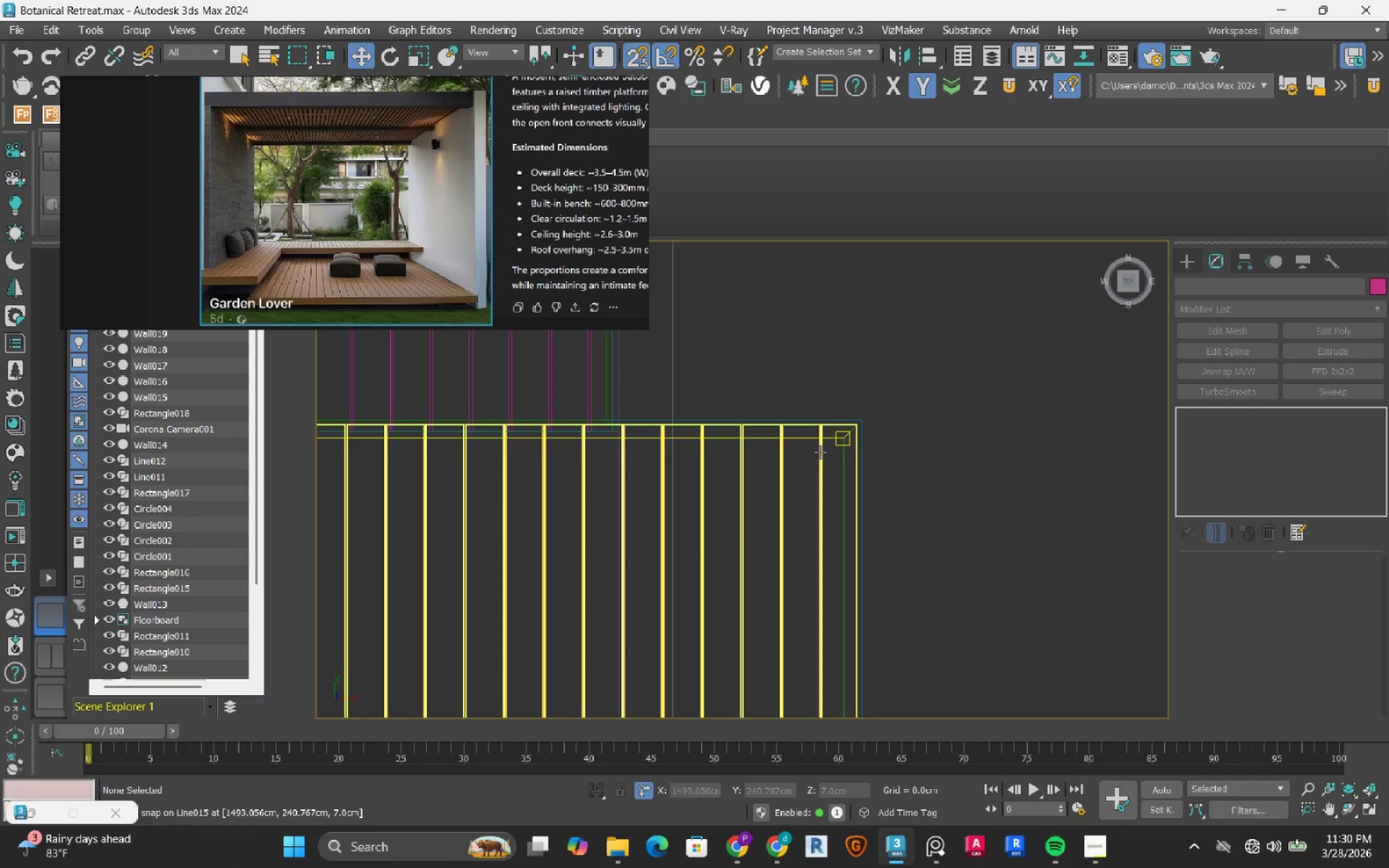 
left_click([817, 453])
 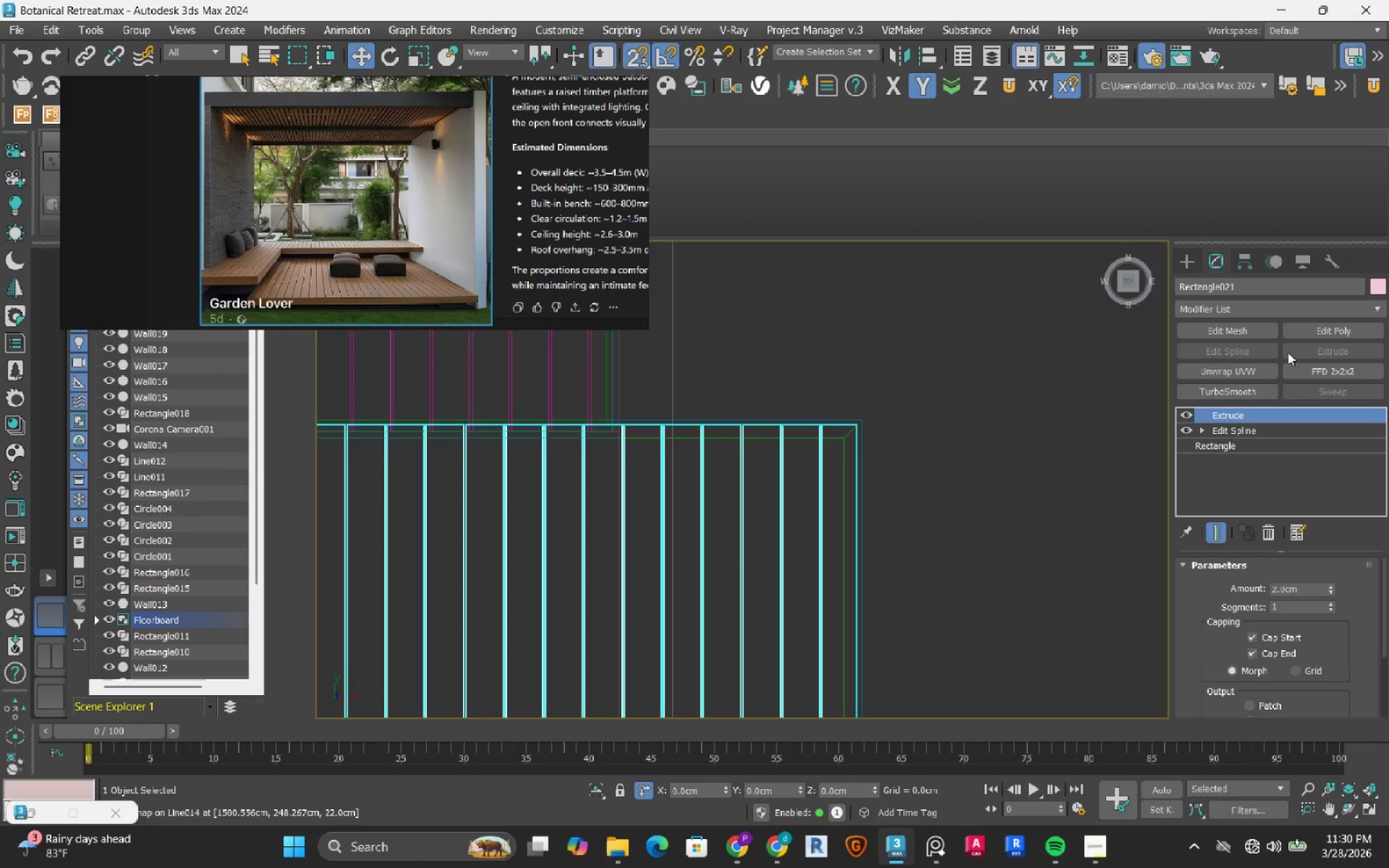 
left_click([1328, 332])
 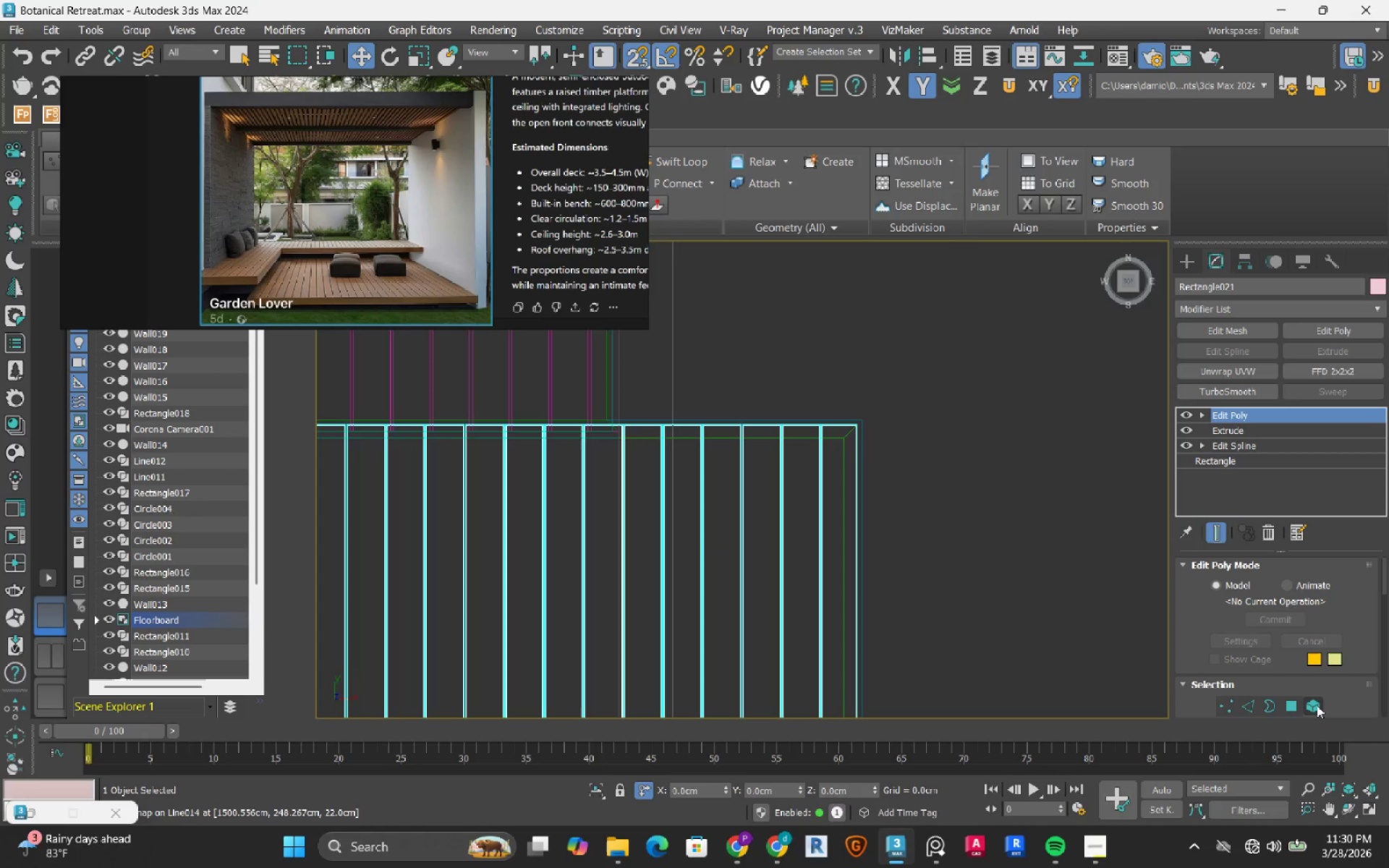 
left_click([1314, 708])
 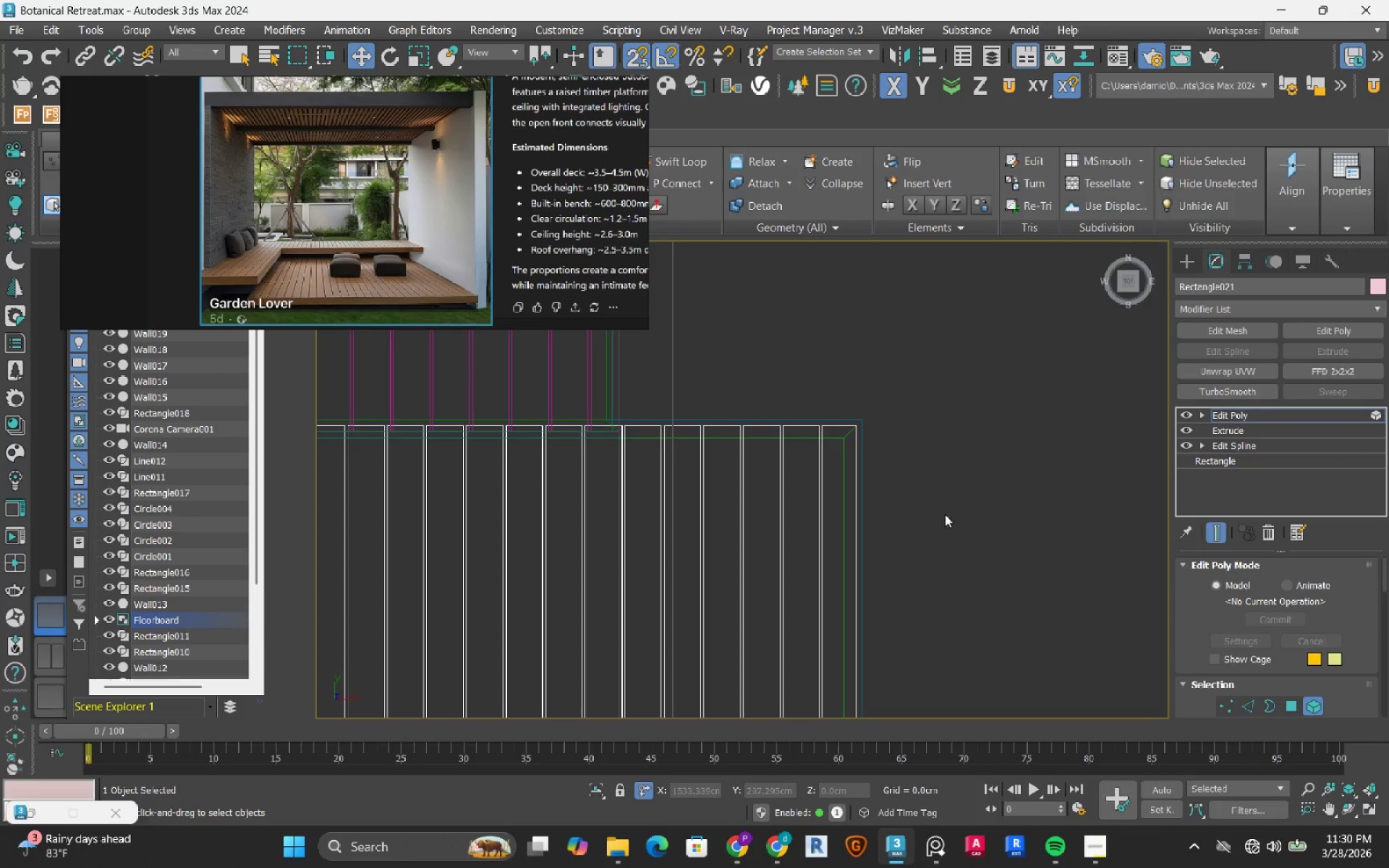 
scroll: coordinate [949, 501], scroll_direction: down, amount: 1.0
 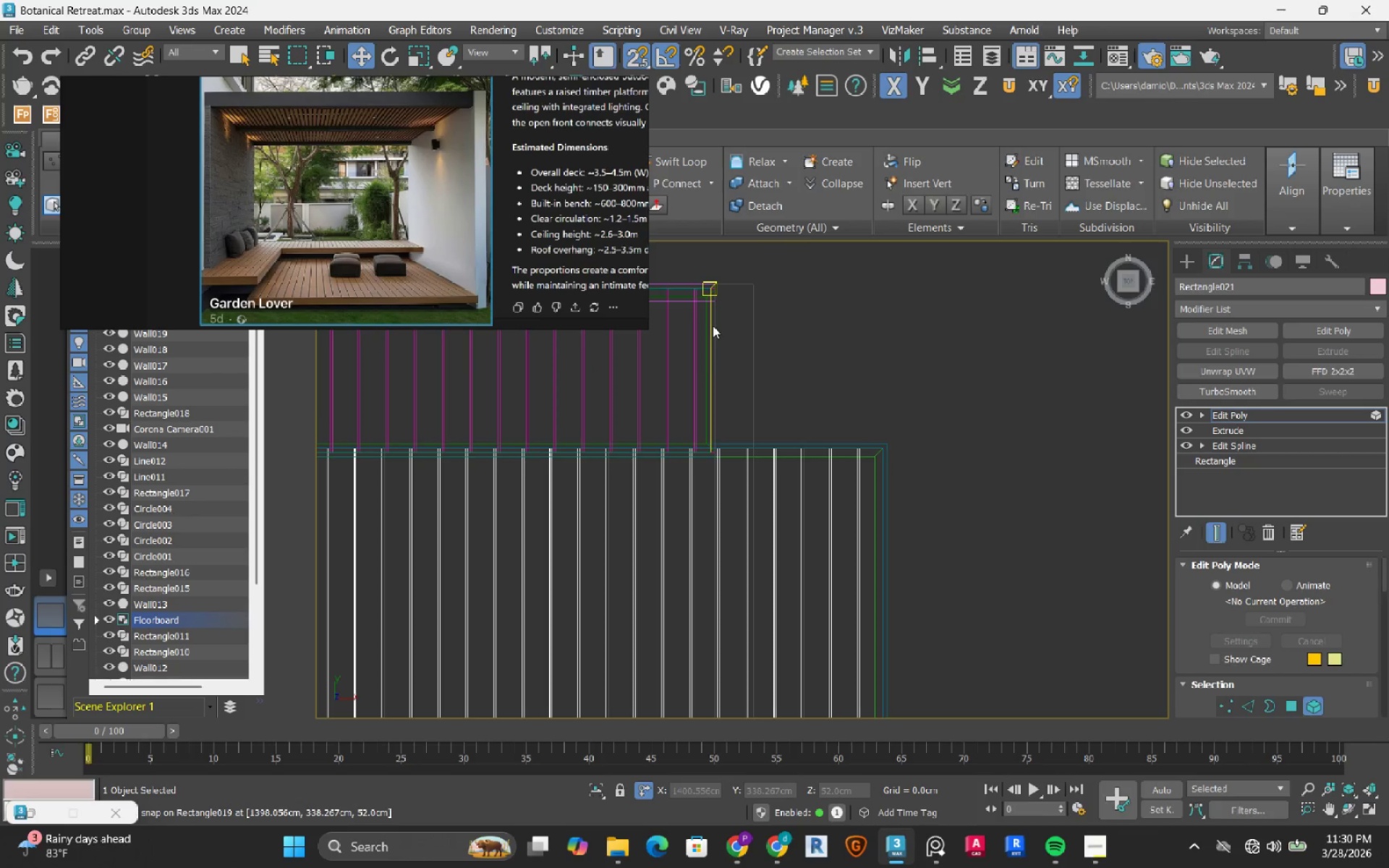 
left_click_drag(start_coordinate=[1045, 351], to_coordinate=[742, 556])
 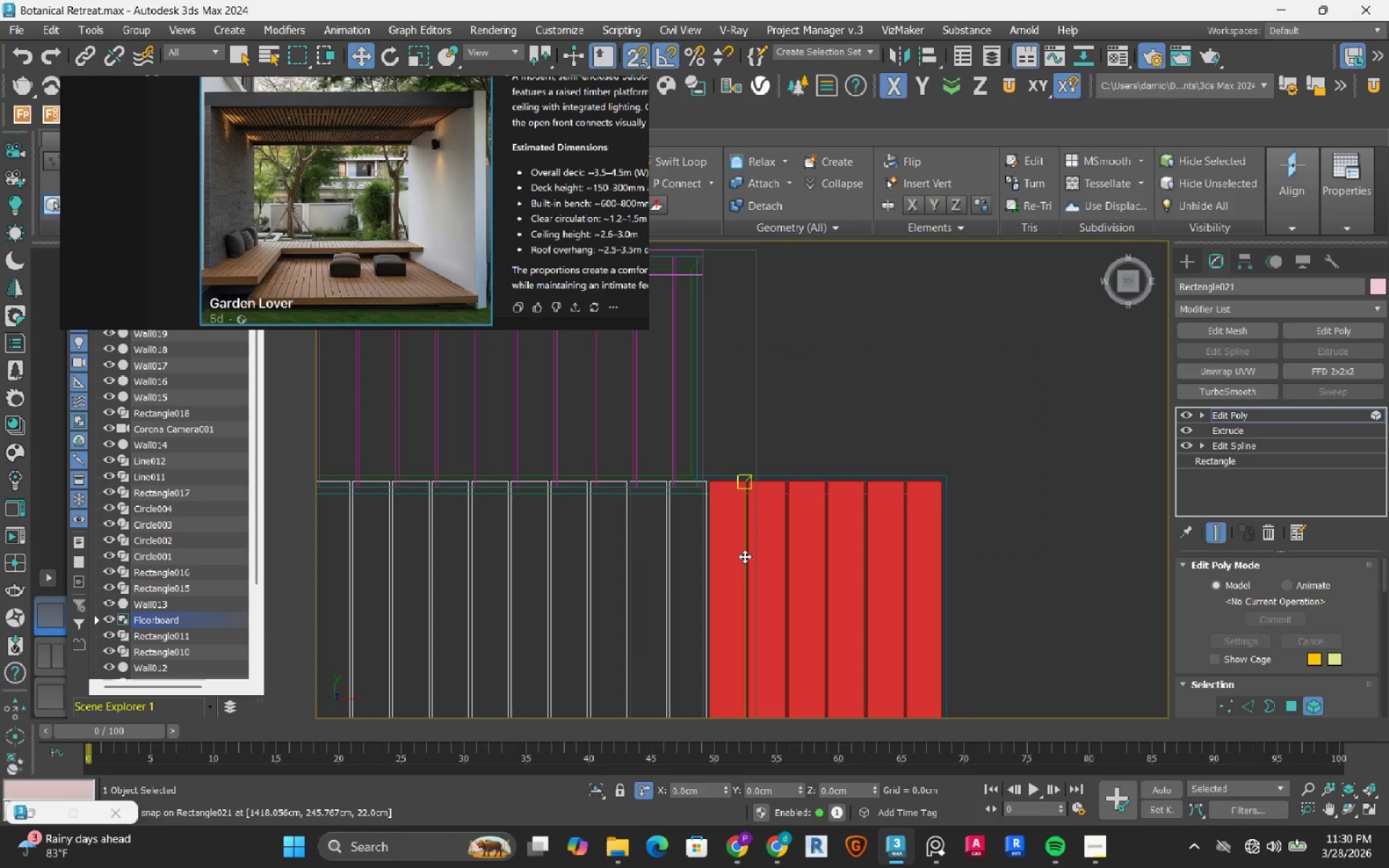 
scroll: coordinate [745, 367], scroll_direction: up, amount: 1.0
 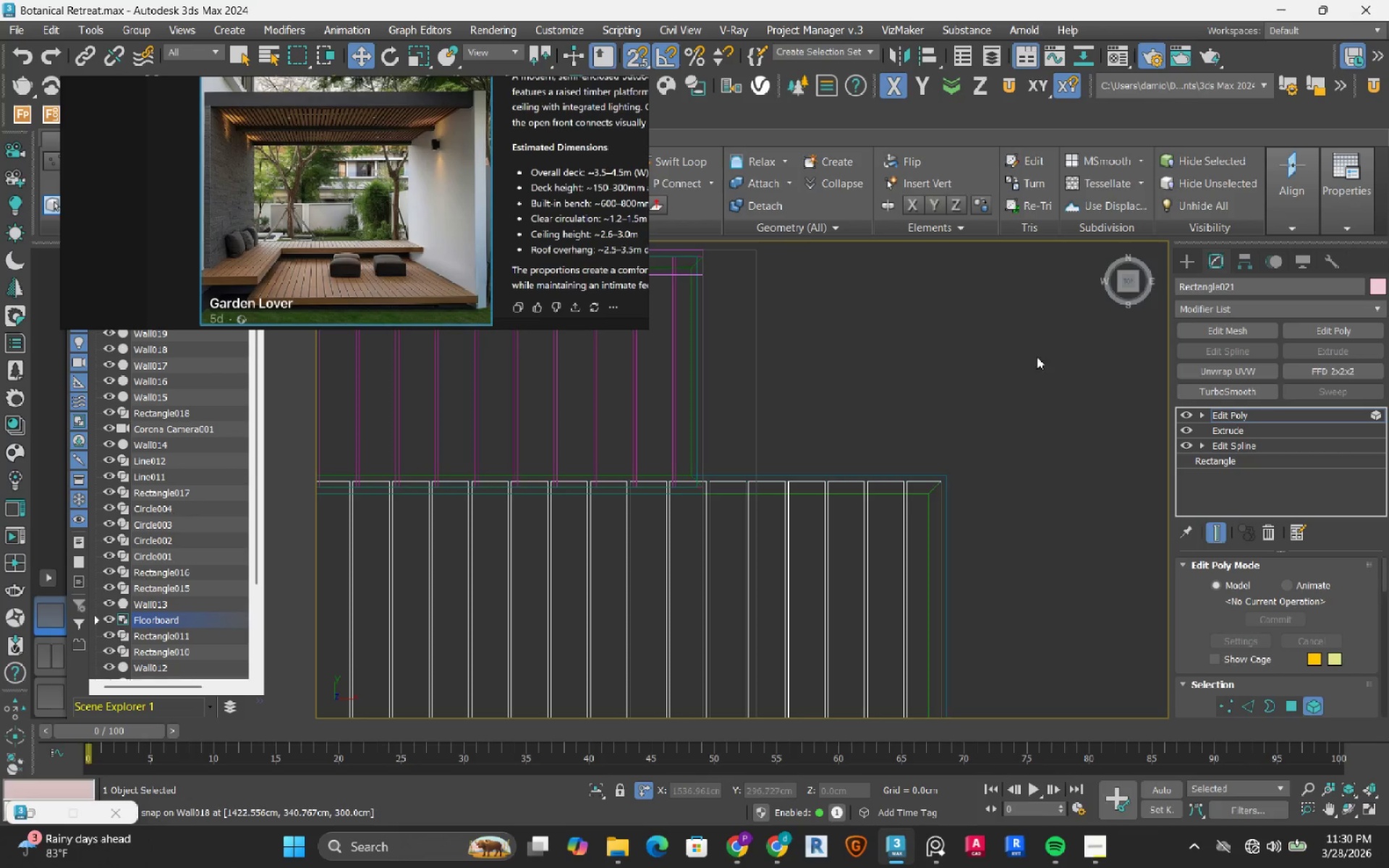 
key(Delete)
 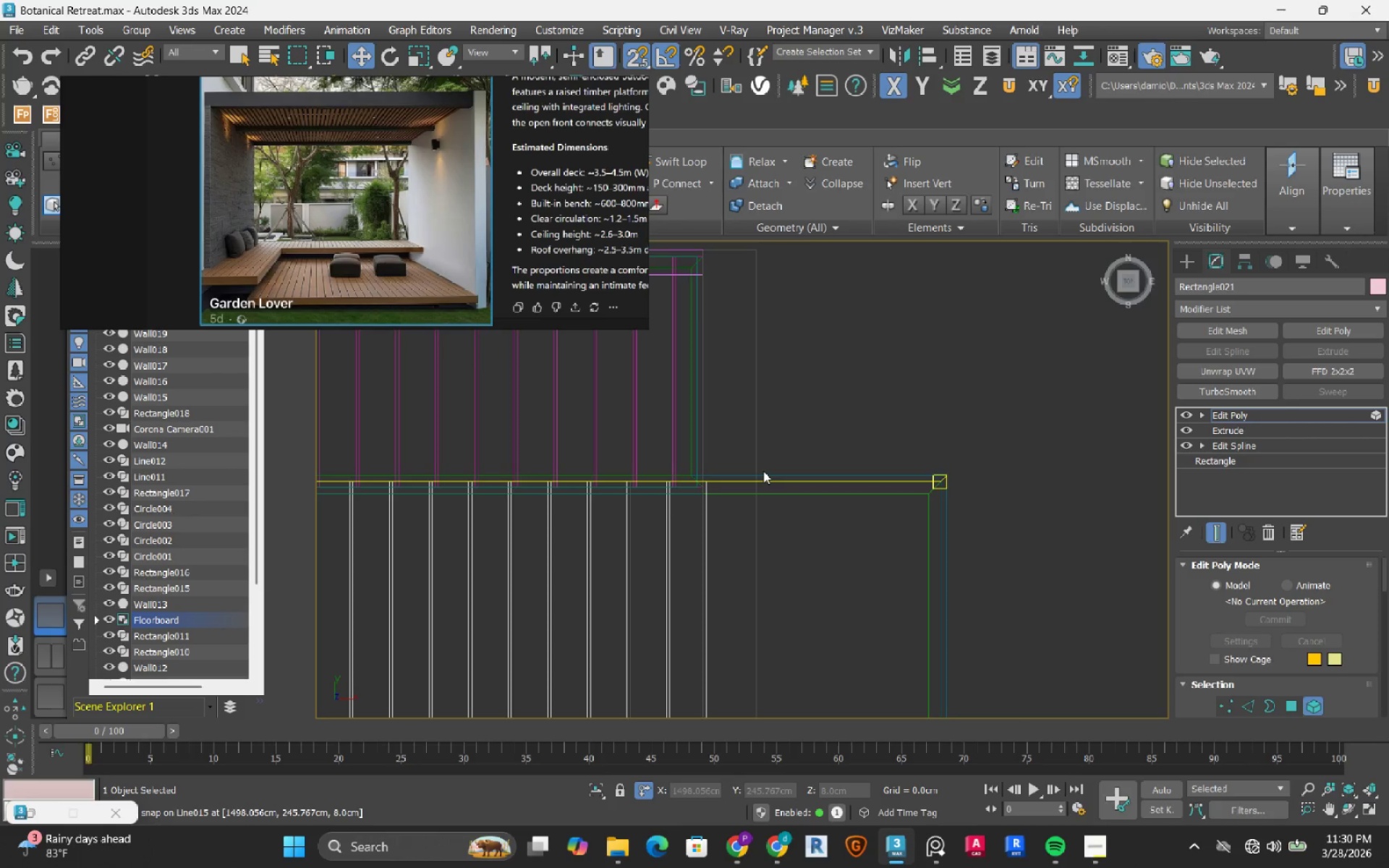 
key(1)
 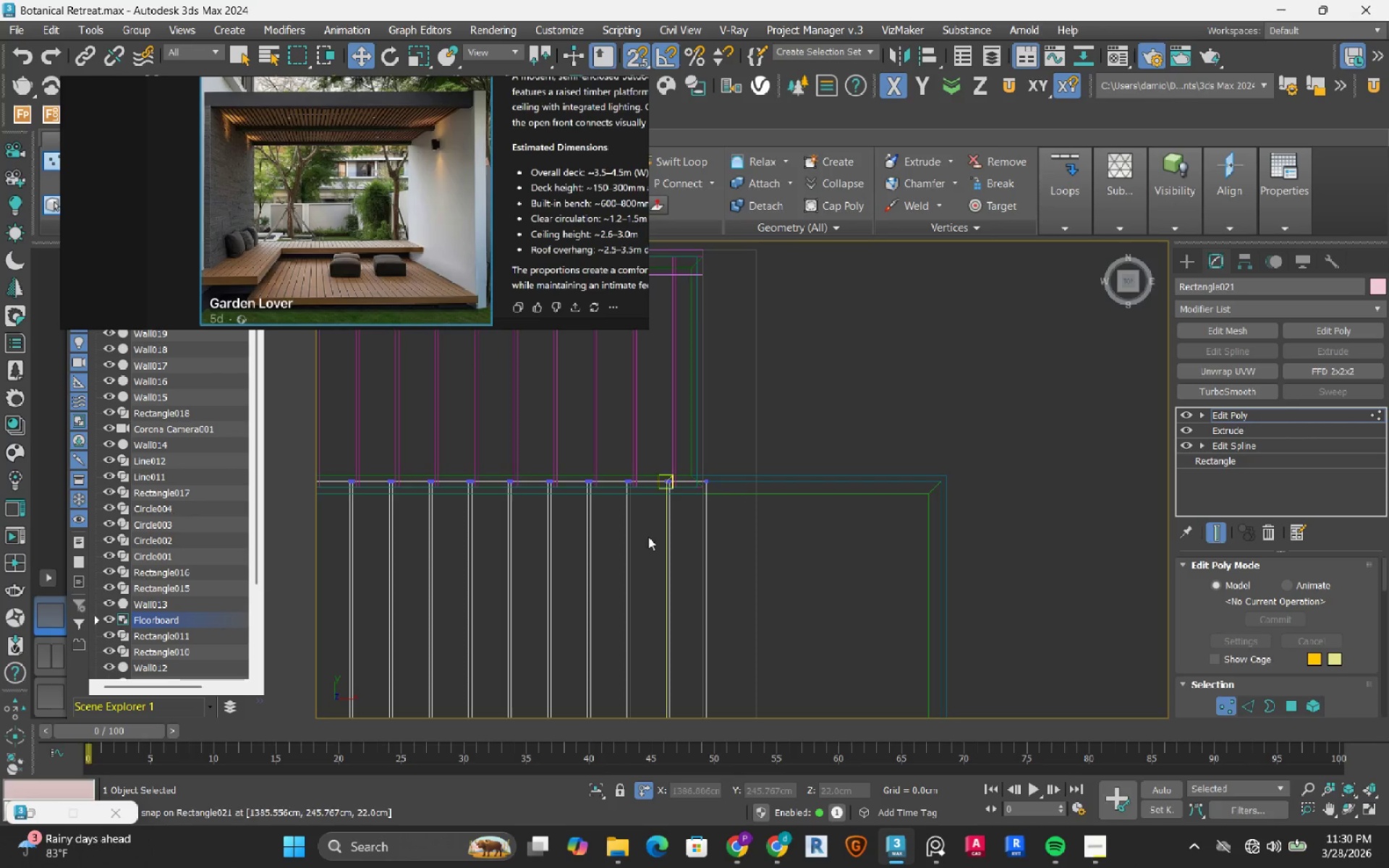 
left_click_drag(start_coordinate=[794, 347], to_coordinate=[705, 530])
 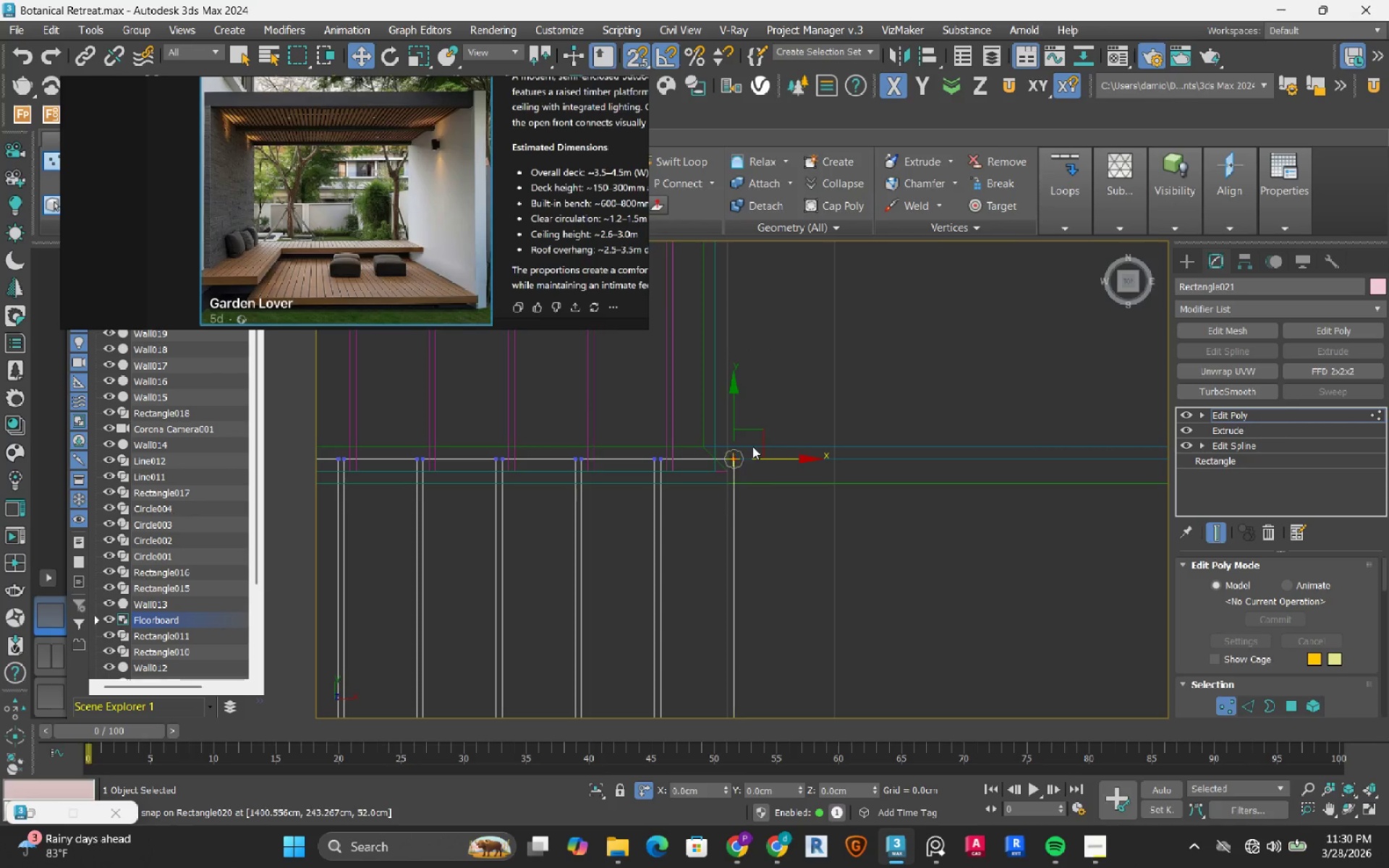 
scroll: coordinate [679, 503], scroll_direction: up, amount: 2.0
 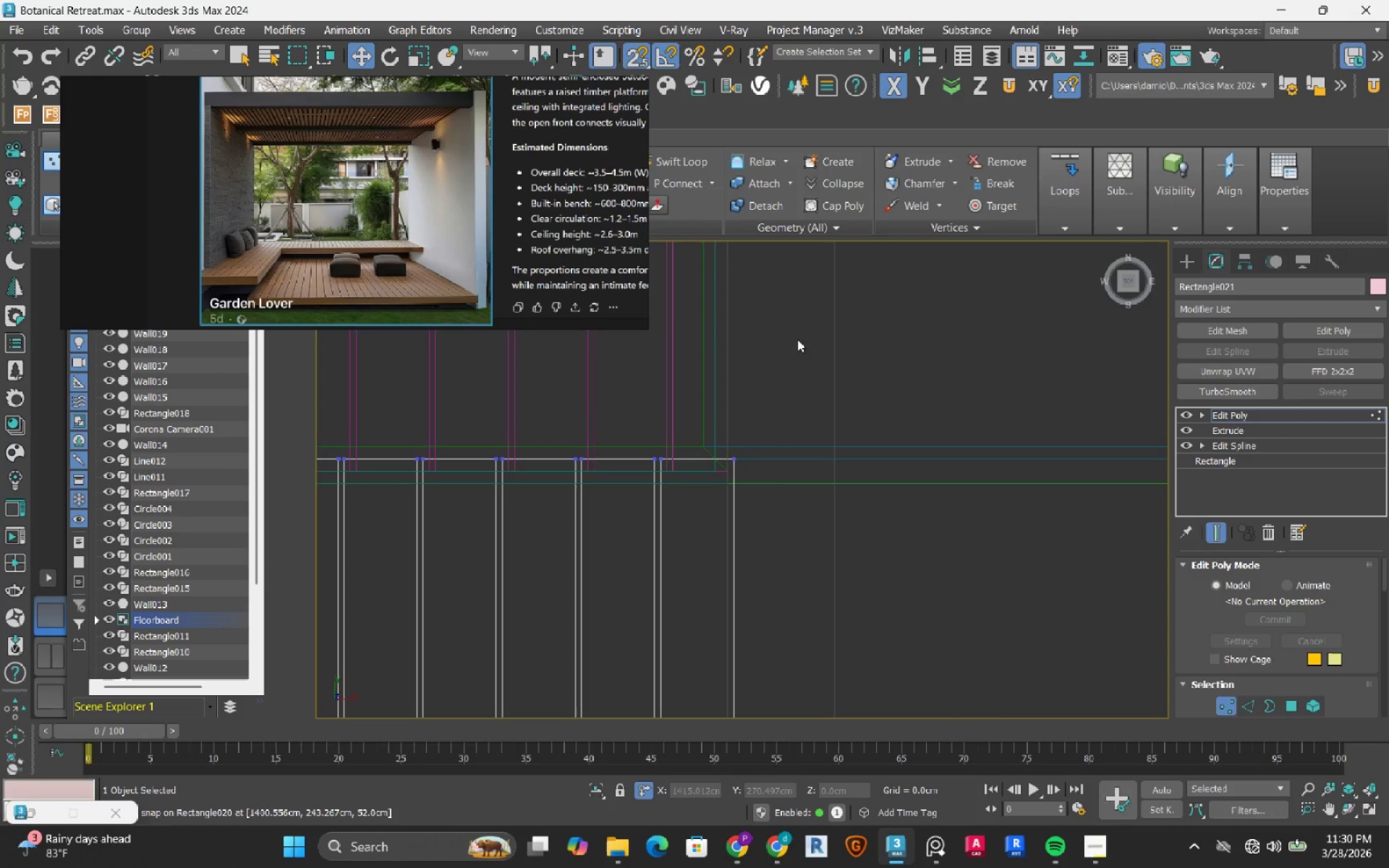 
hold_key(key=ControlLeft, duration=0.44)
 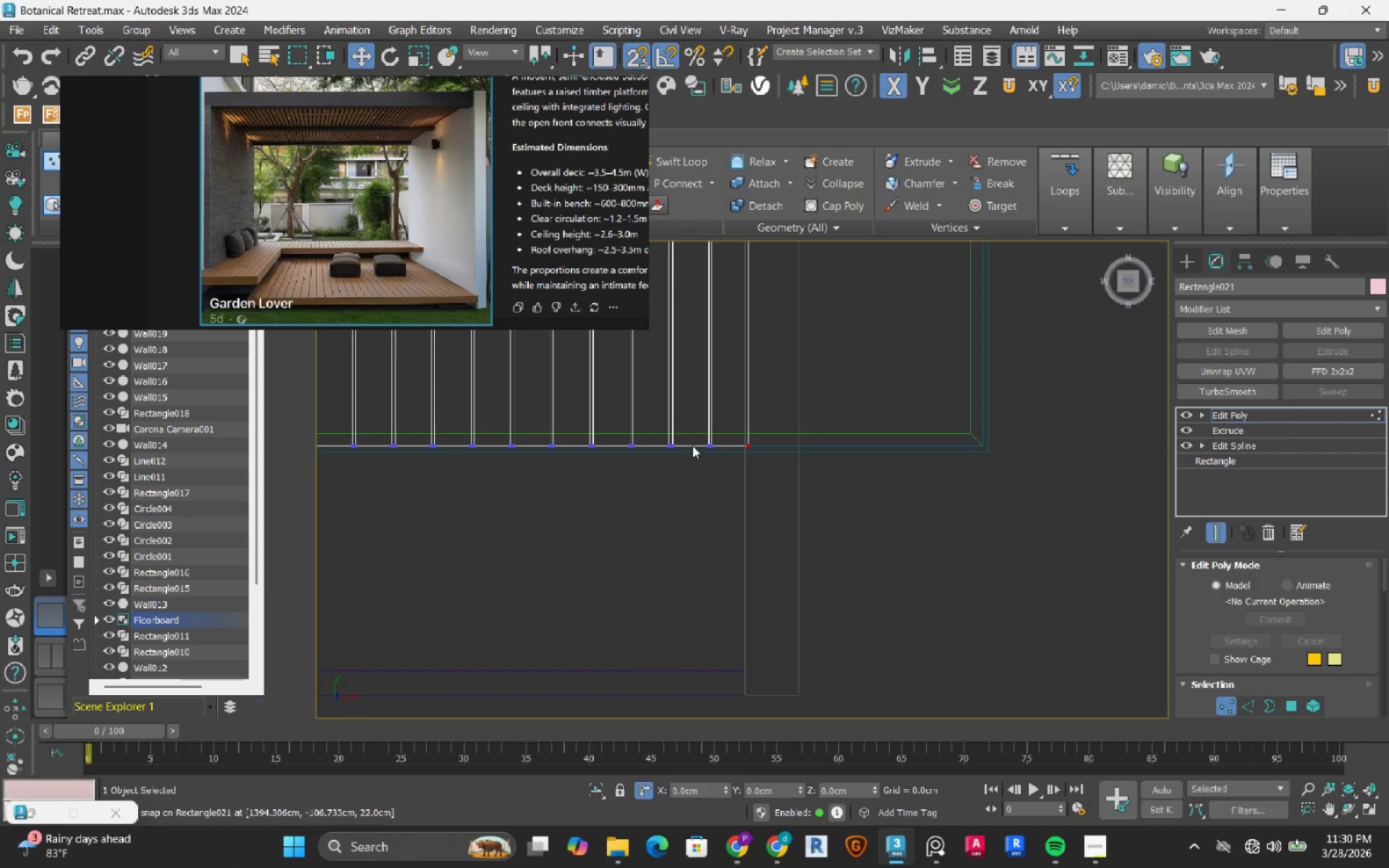 
scroll: coordinate [754, 523], scroll_direction: down, amount: 1.0
 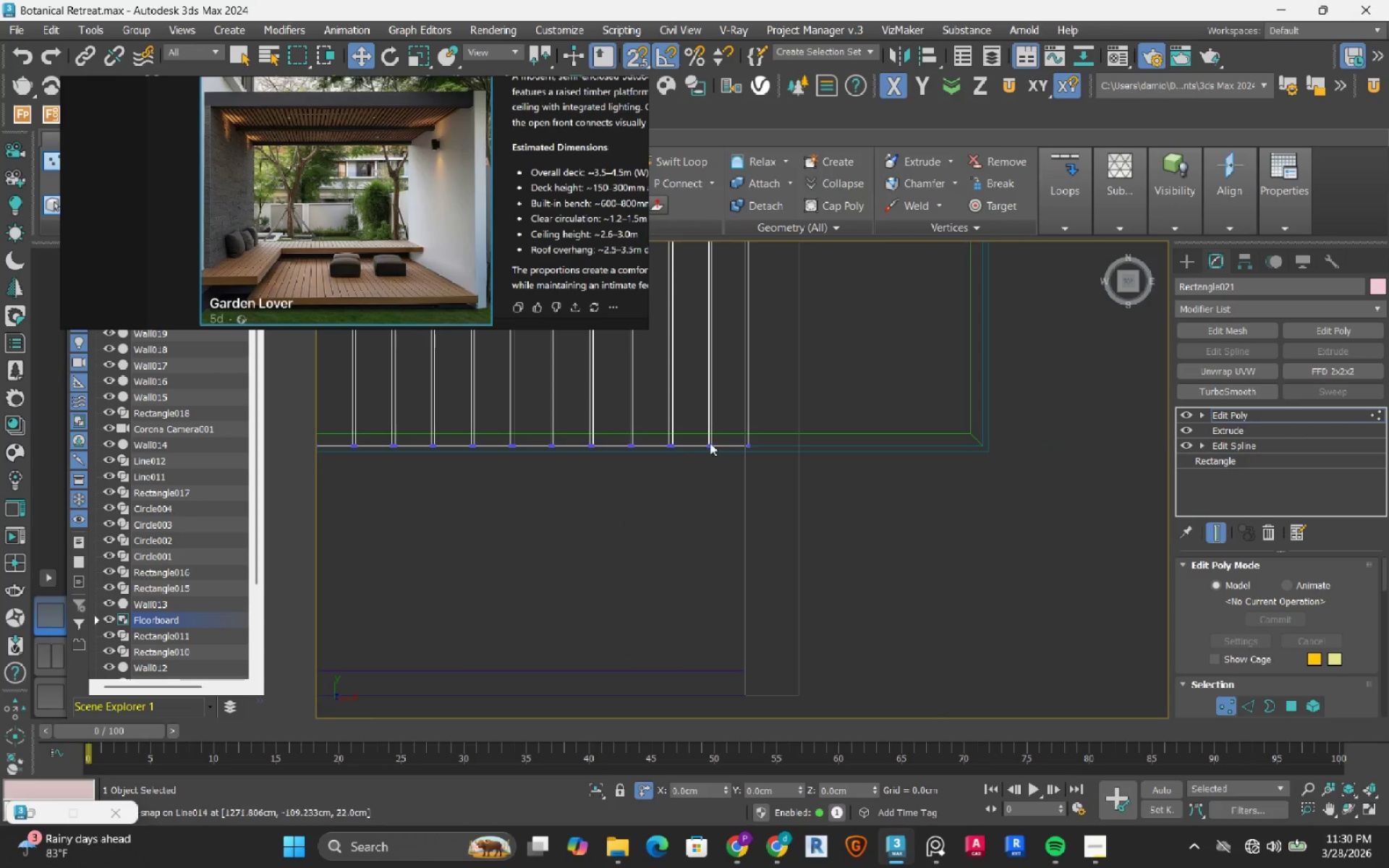 
left_click_drag(start_coordinate=[772, 389], to_coordinate=[734, 519])
 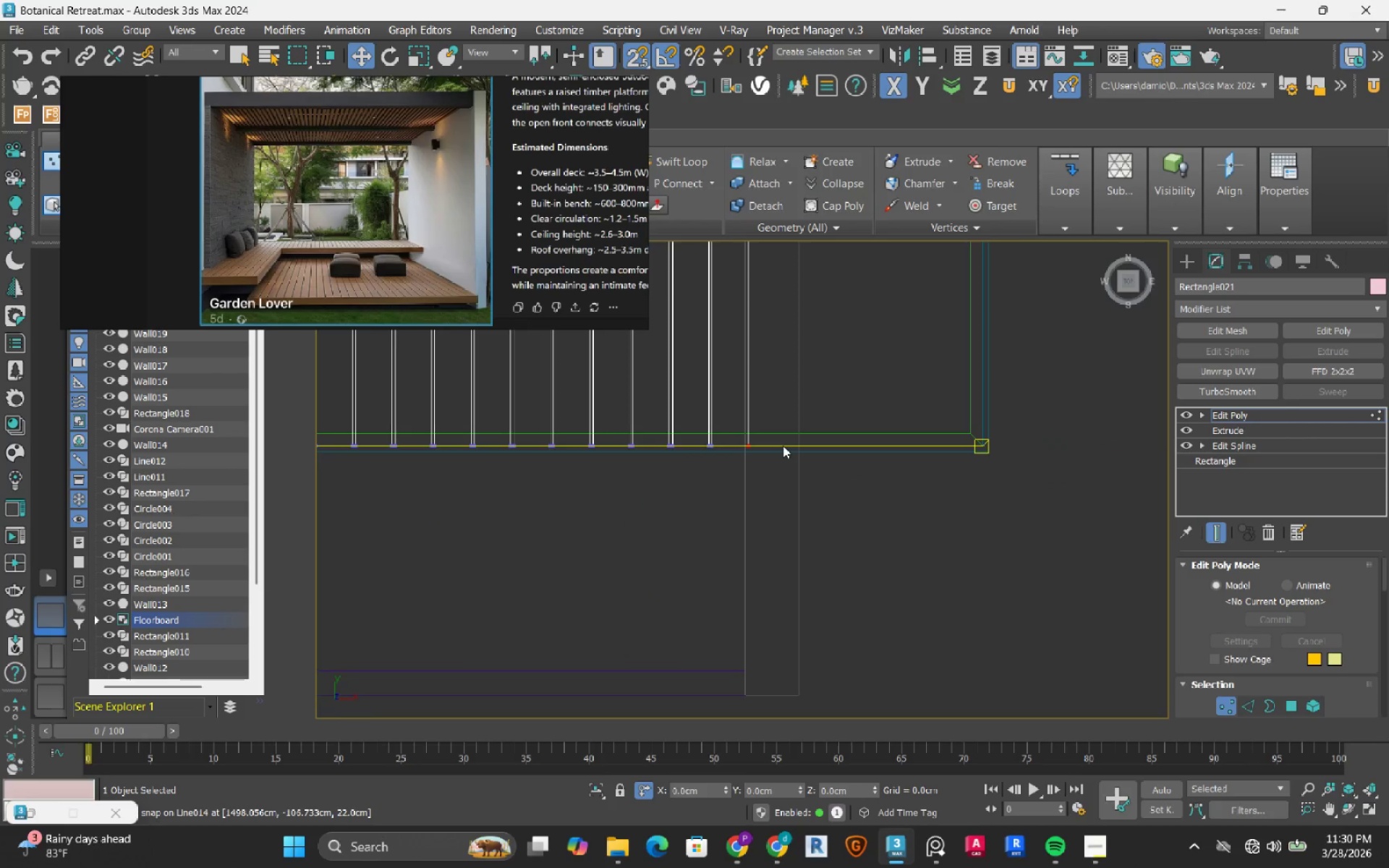 
scroll: coordinate [690, 447], scroll_direction: down, amount: 3.0
 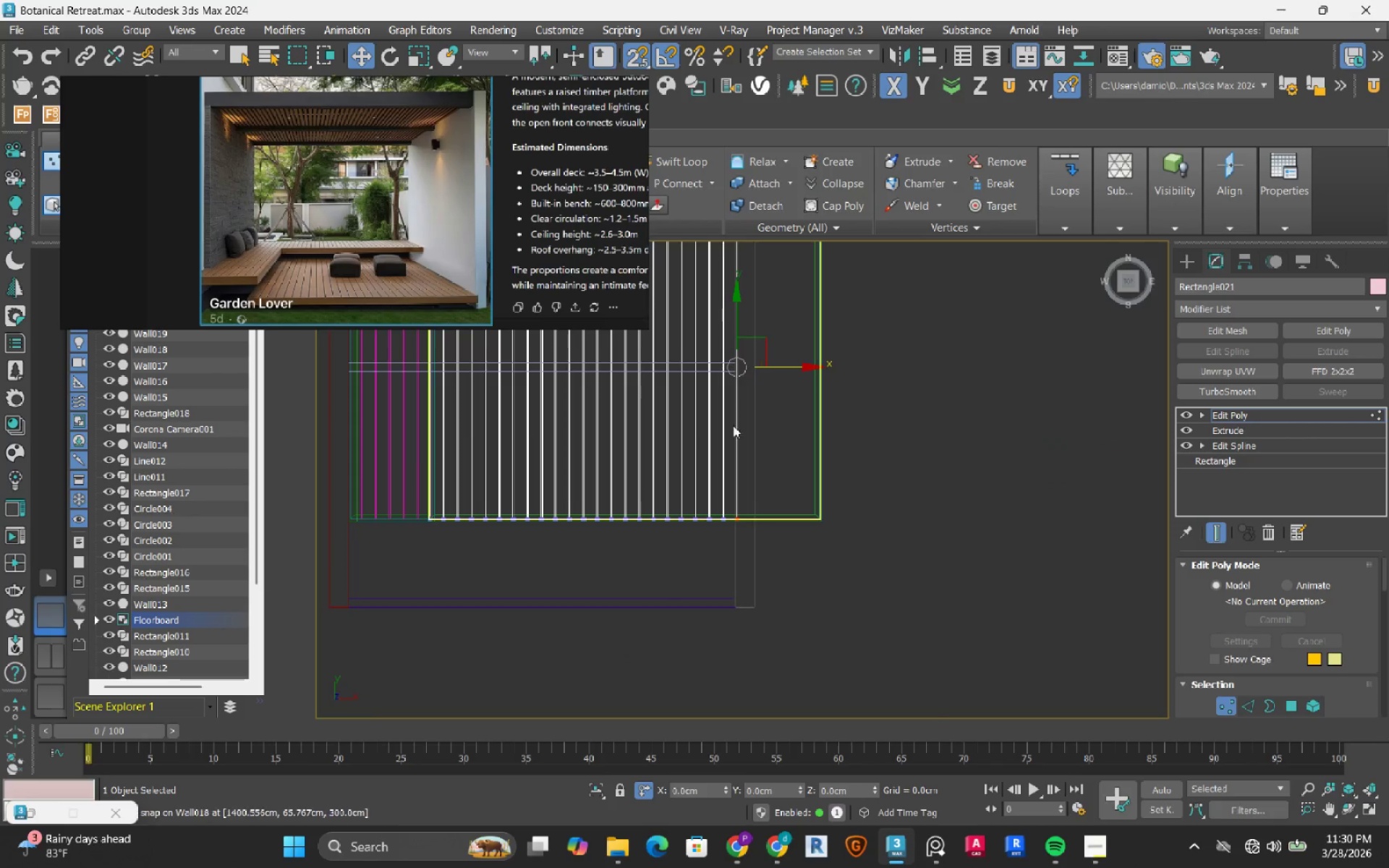 
scroll: coordinate [790, 333], scroll_direction: up, amount: 7.0
 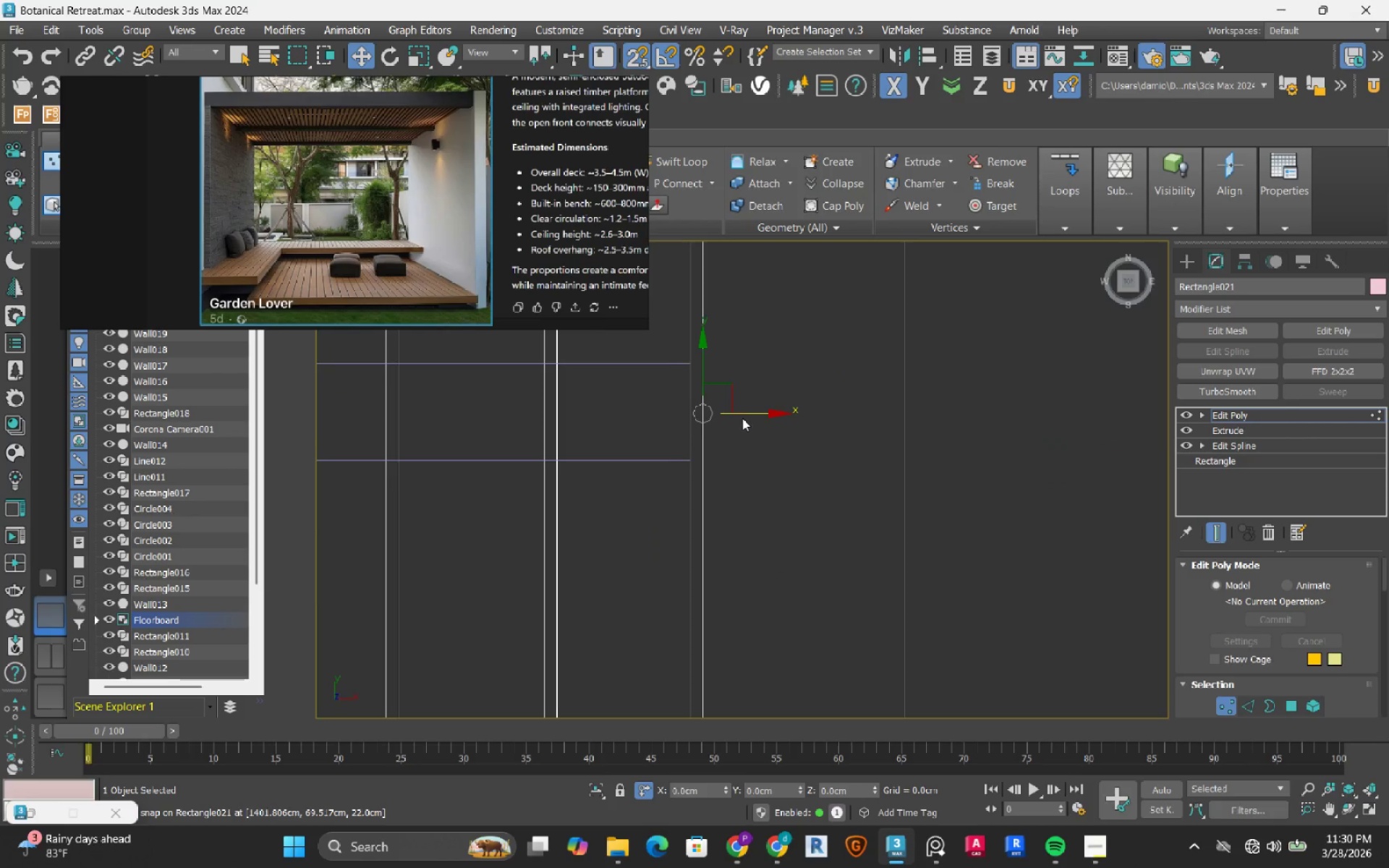 
left_click_drag(start_coordinate=[743, 414], to_coordinate=[685, 461])
 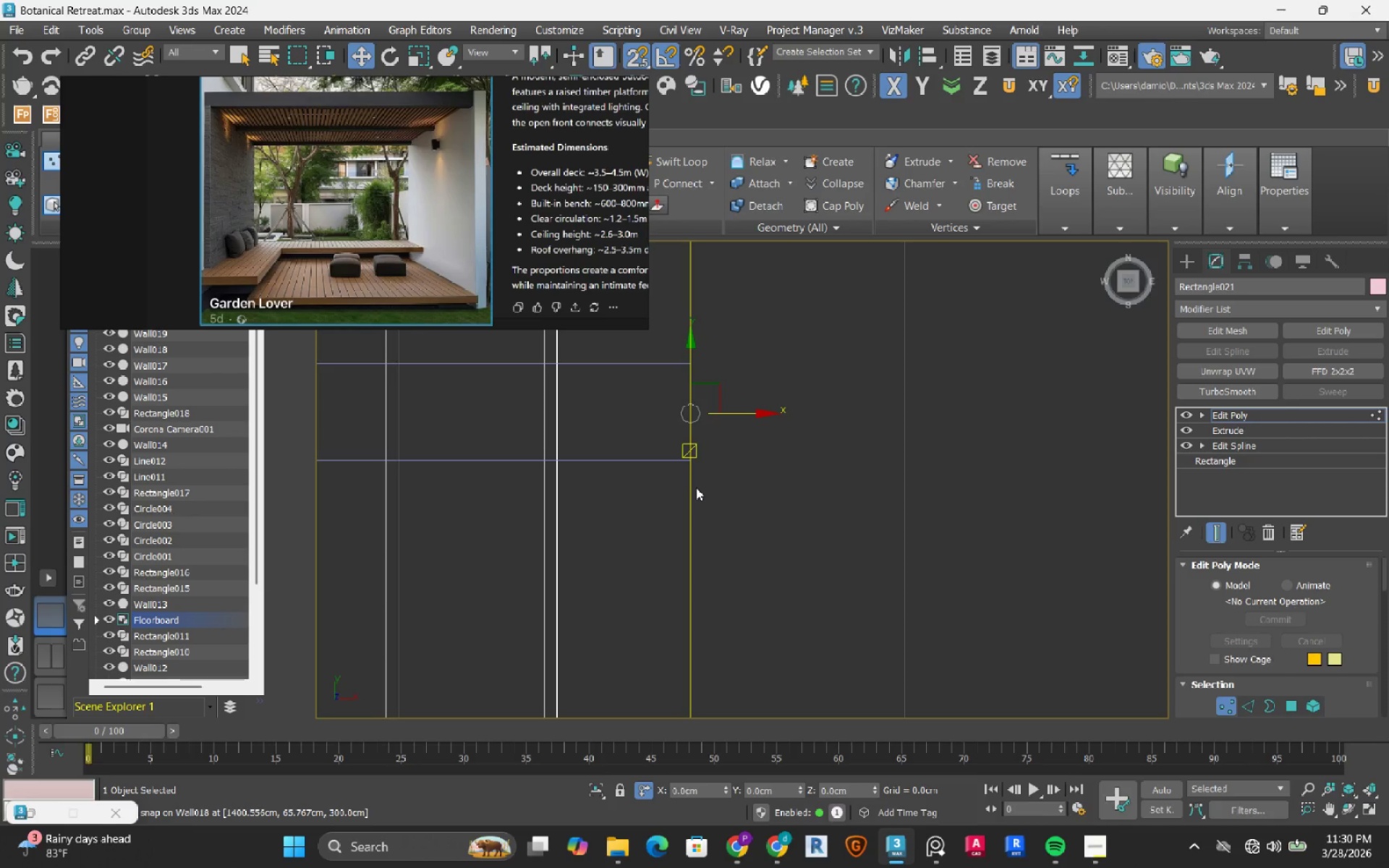 
key(1)
 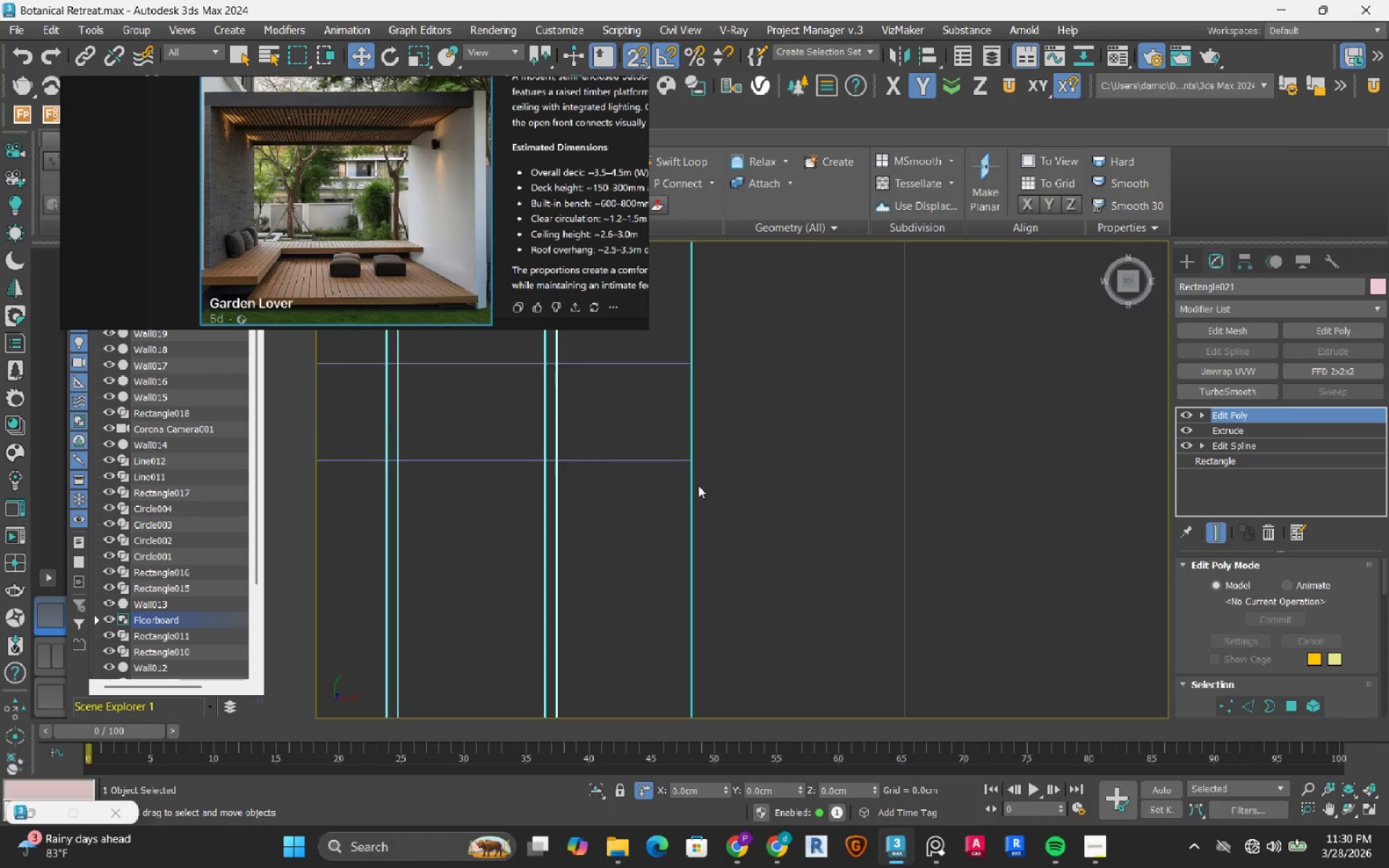 
scroll: coordinate [815, 408], scroll_direction: down, amount: 8.0
 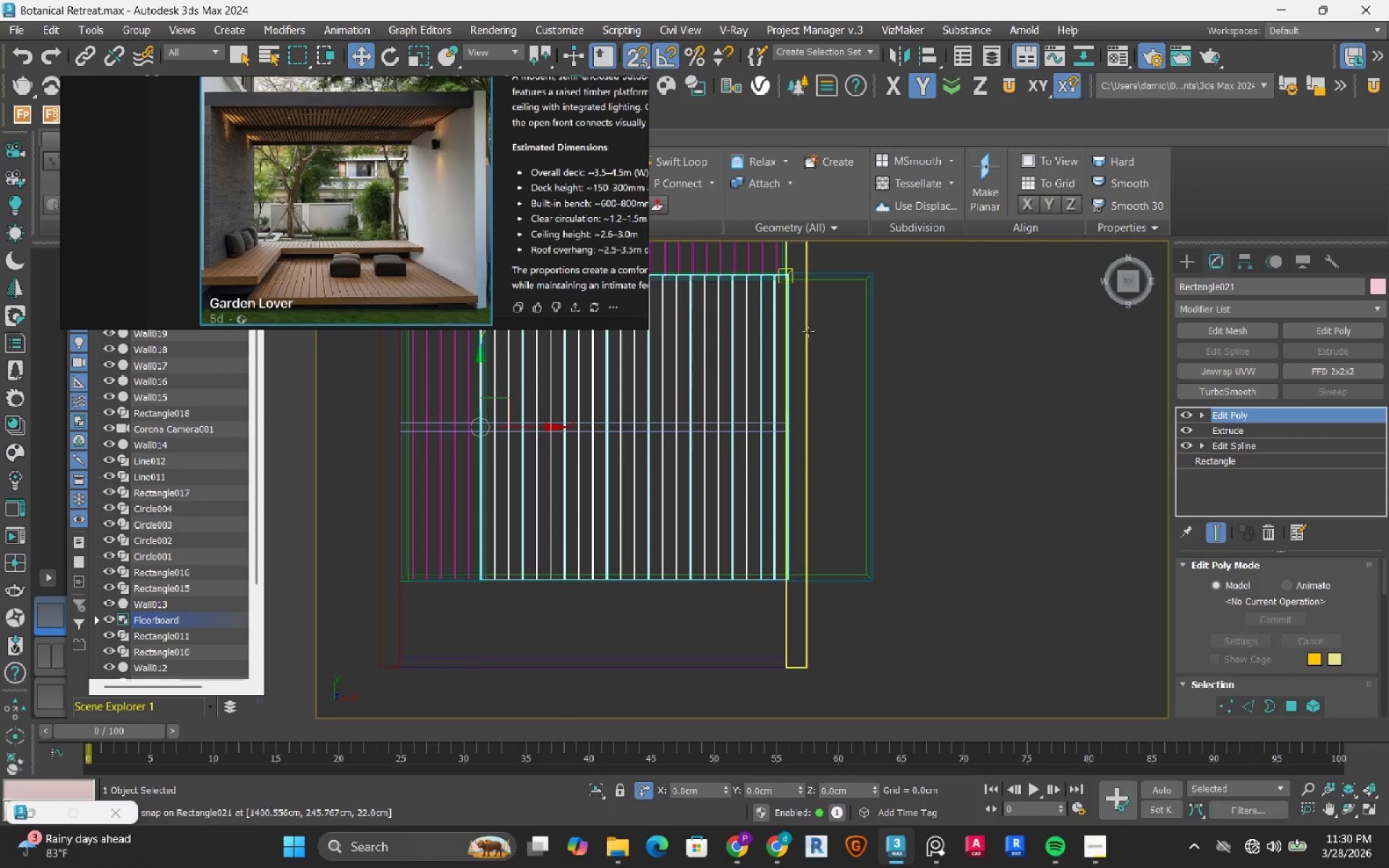 
scroll: coordinate [929, 404], scroll_direction: up, amount: 10.0
 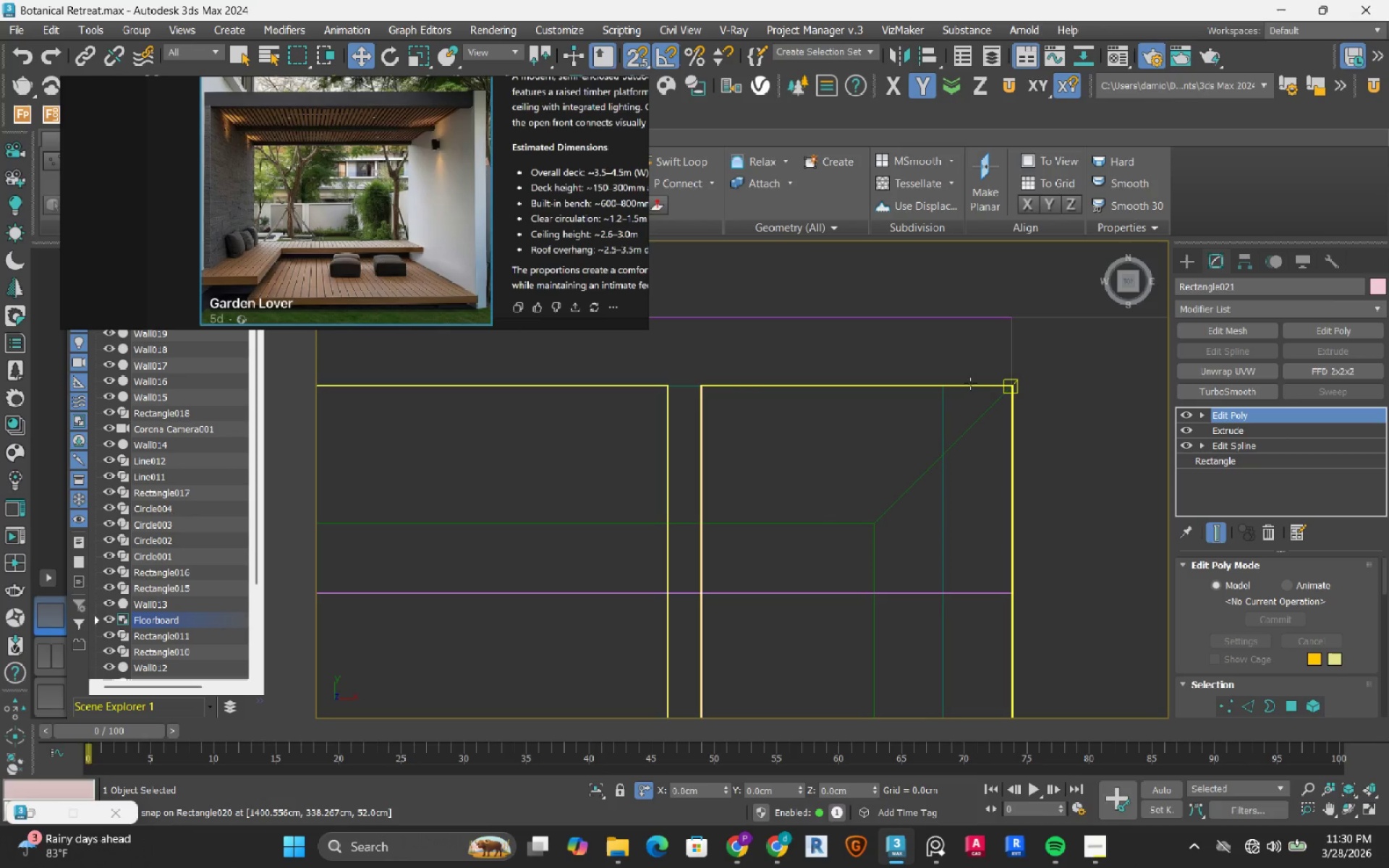 
left_click([970, 383])
 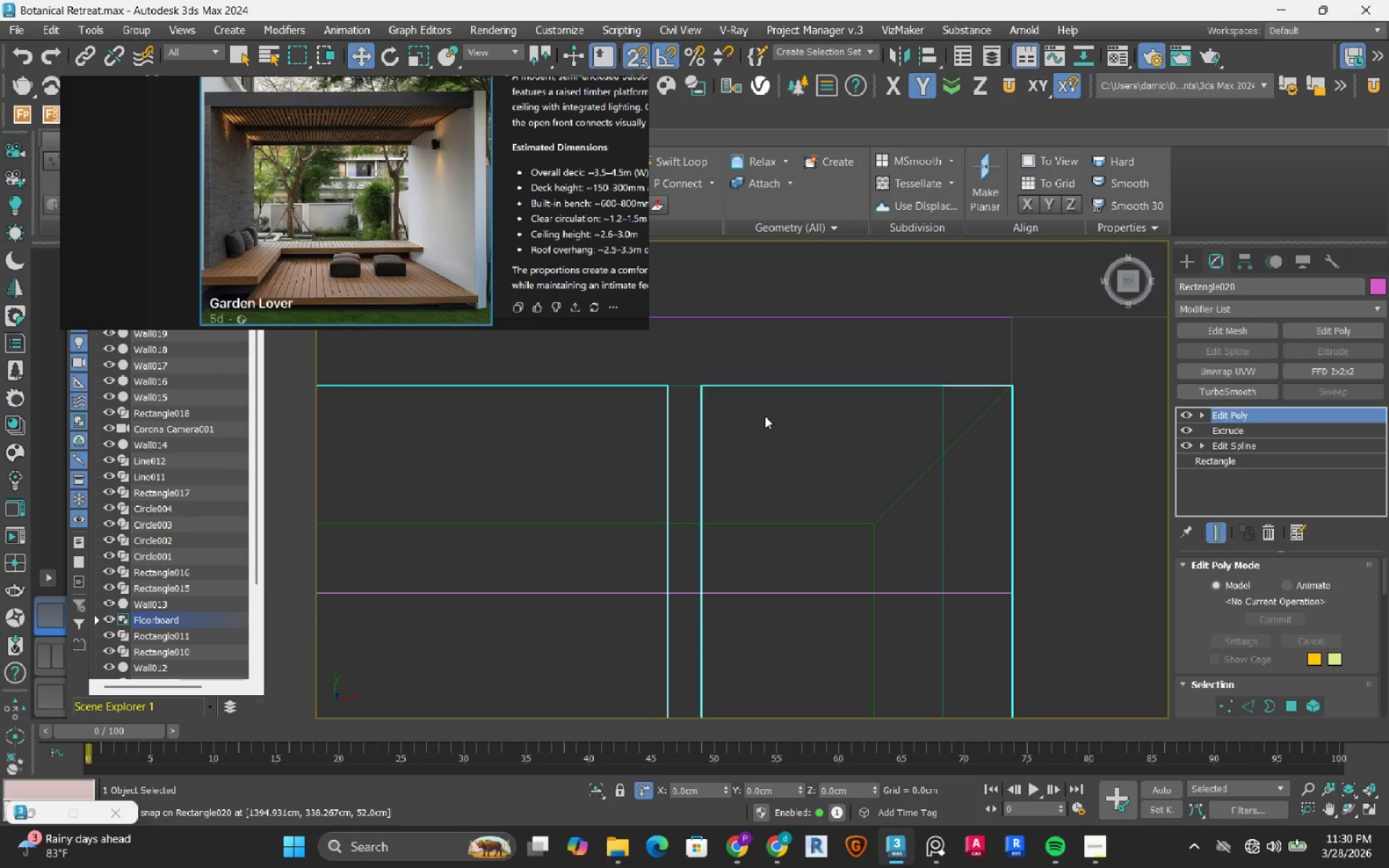 
key(1)